 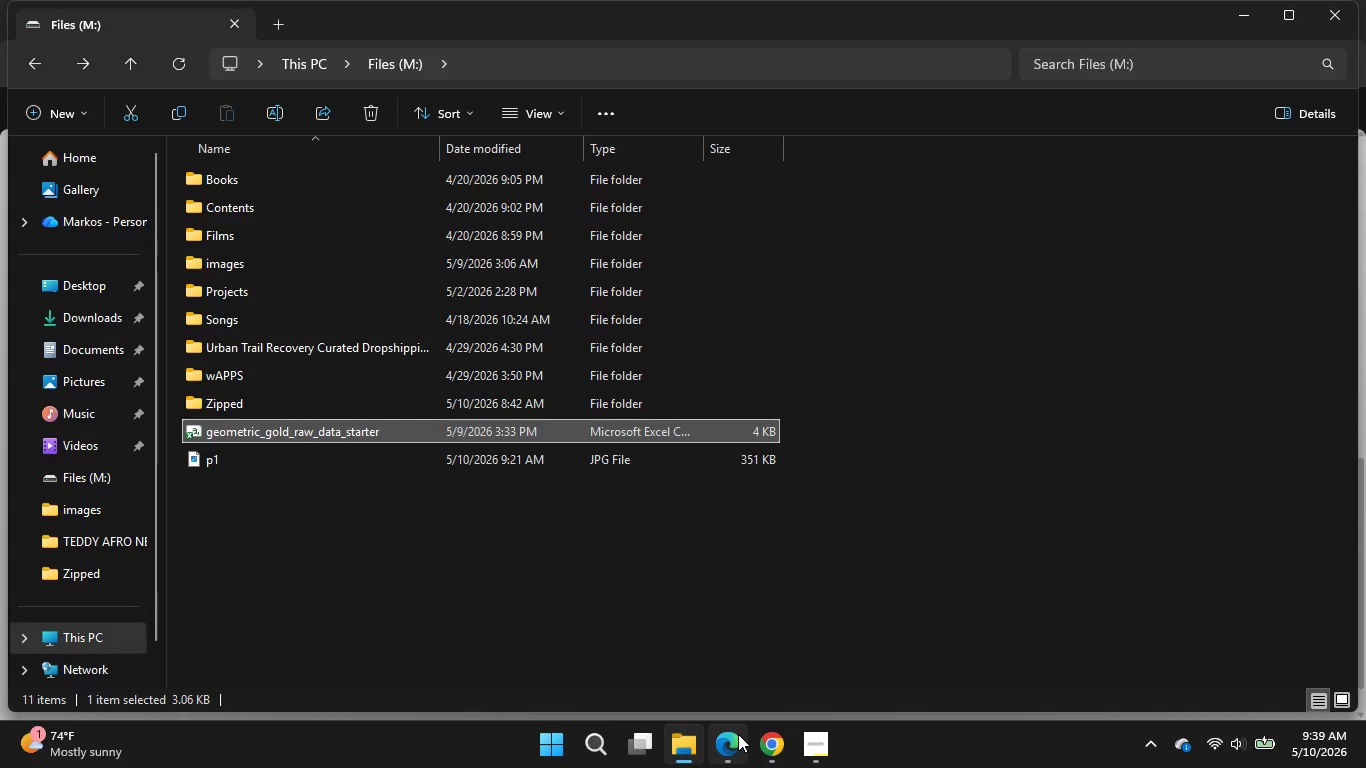 
left_click([765, 740])
 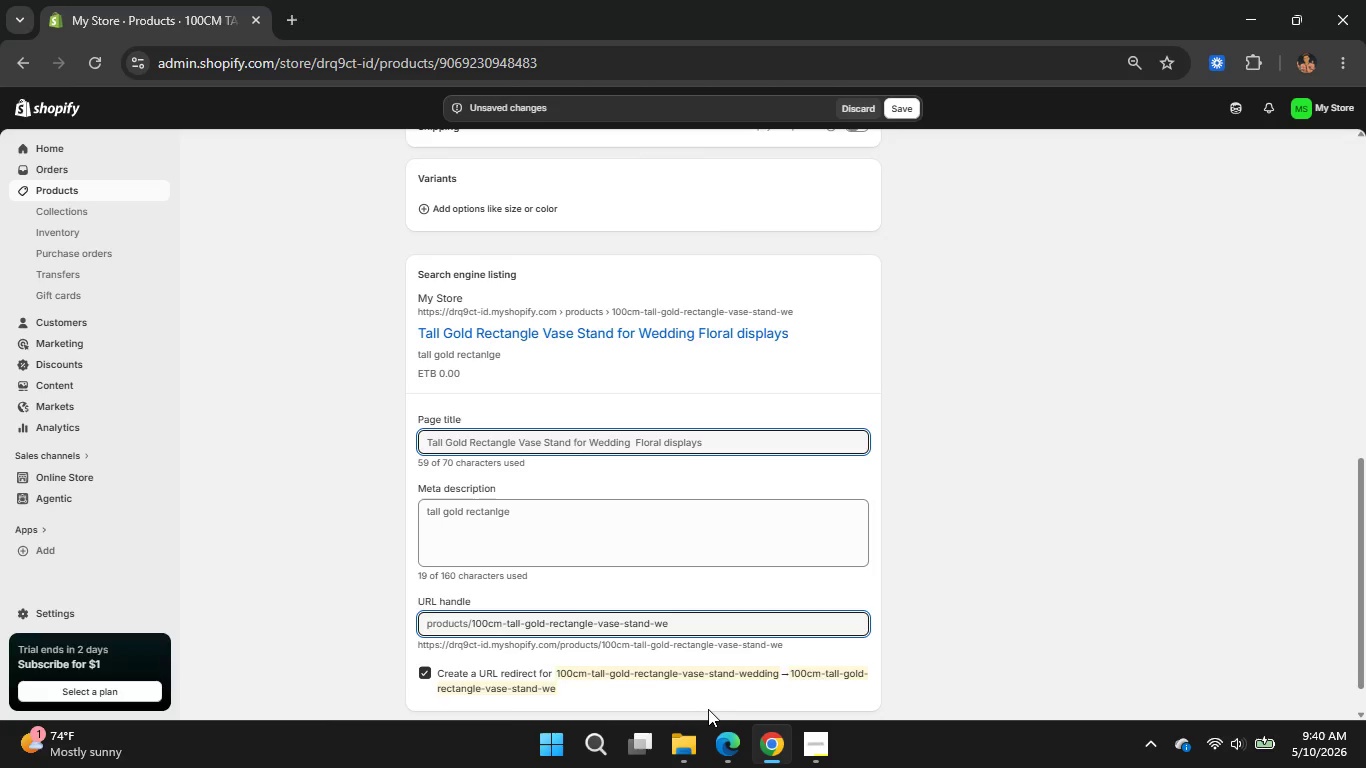 
left_click([689, 751])
 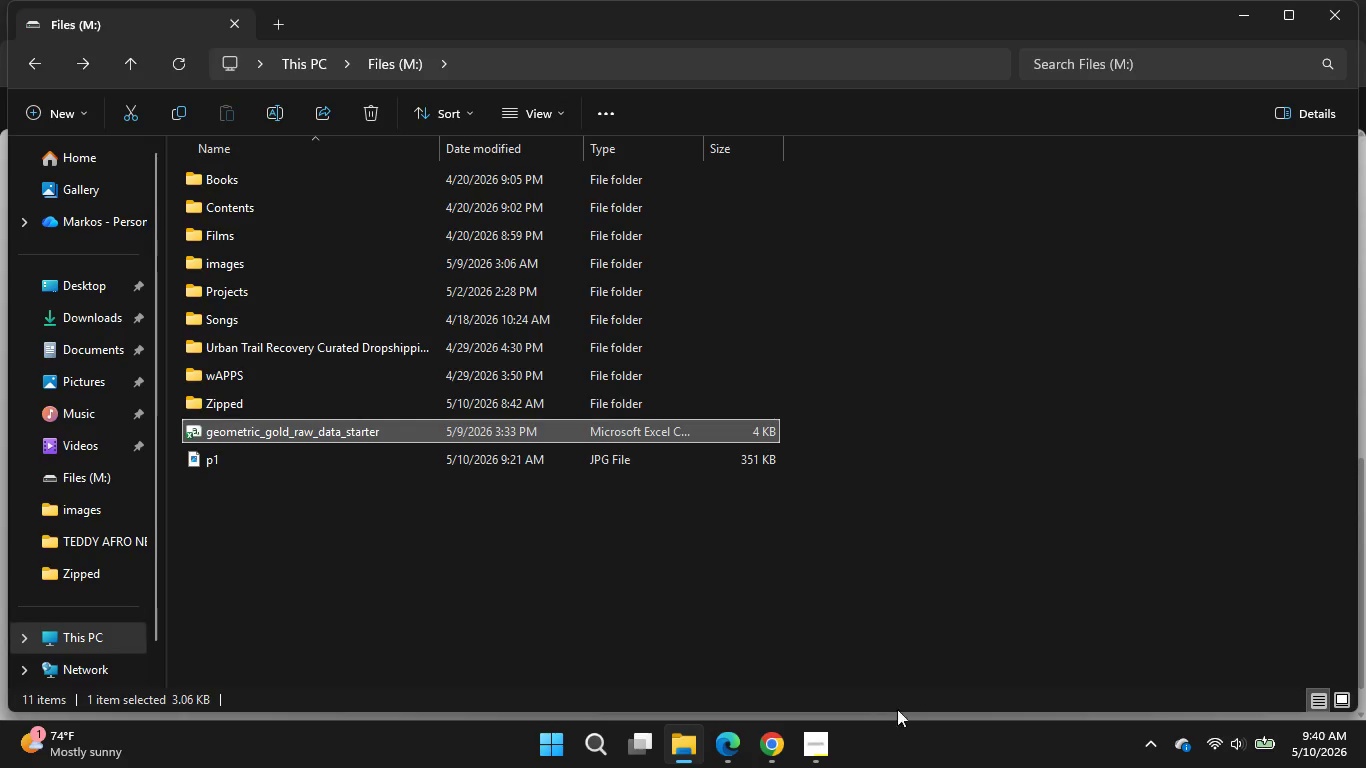 
wait(20.72)
 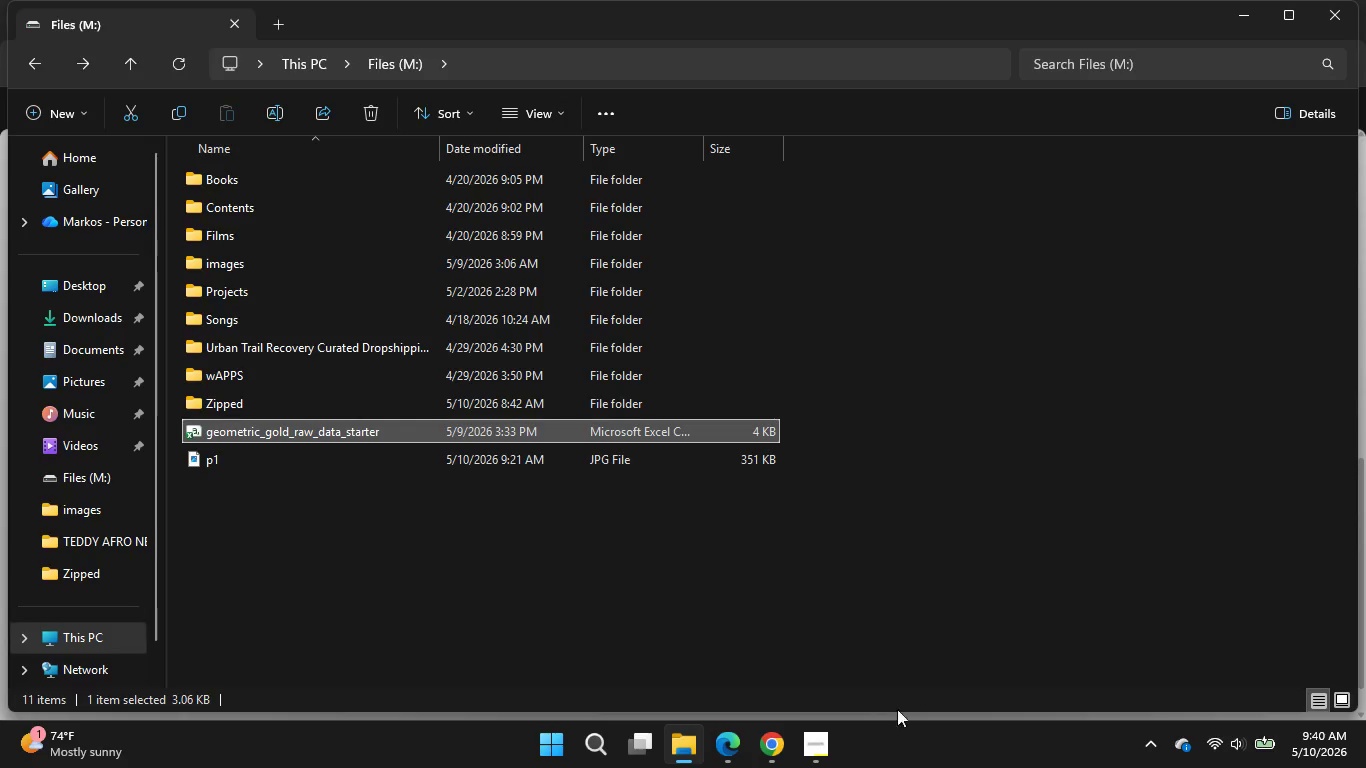 
double_click([227, 430])
 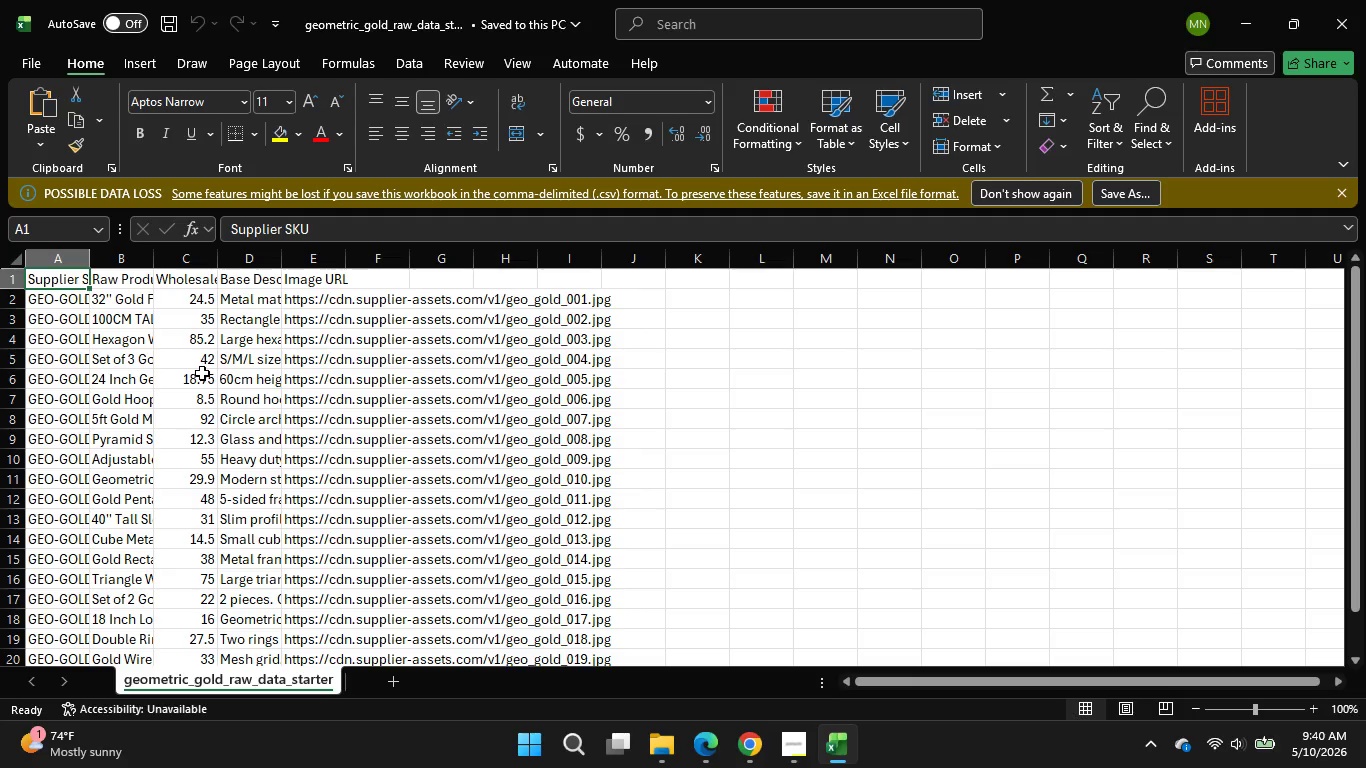 
wait(19.8)
 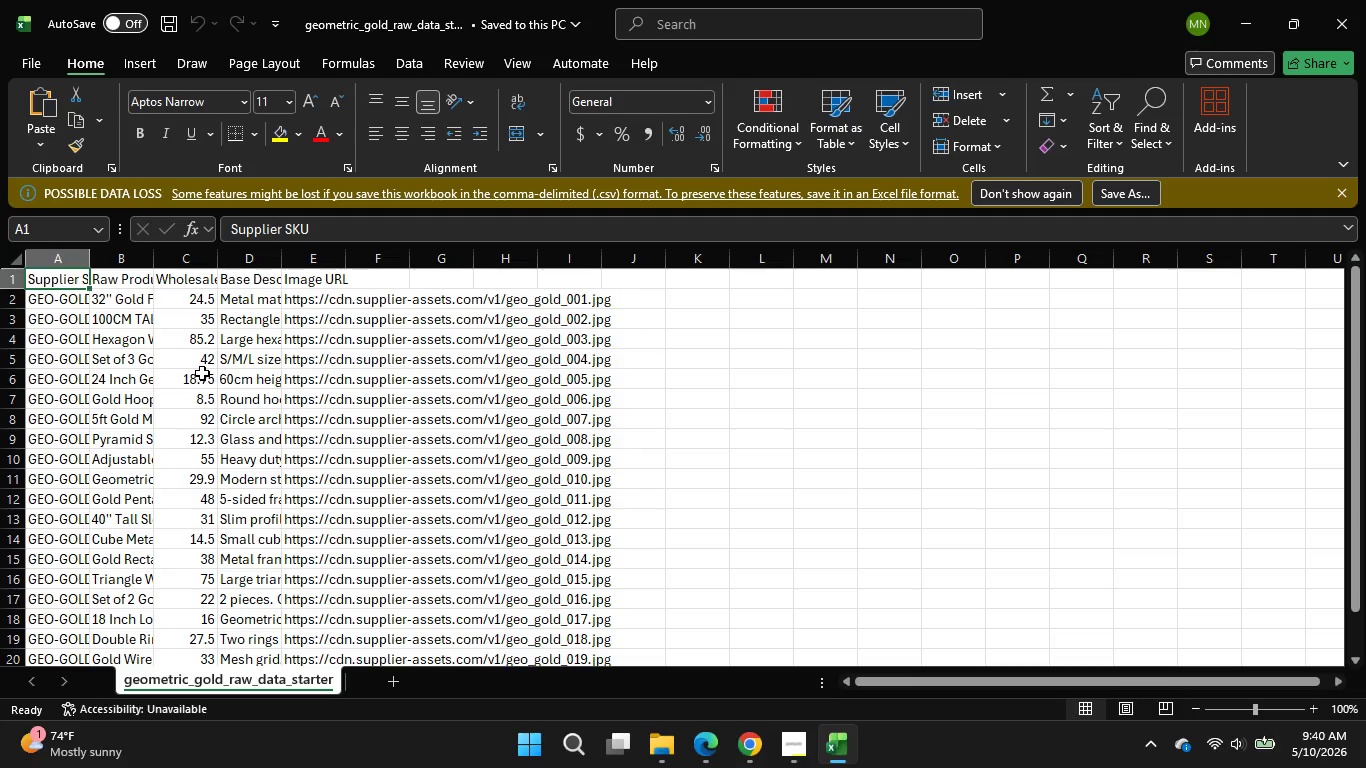 
left_click([760, 746])
 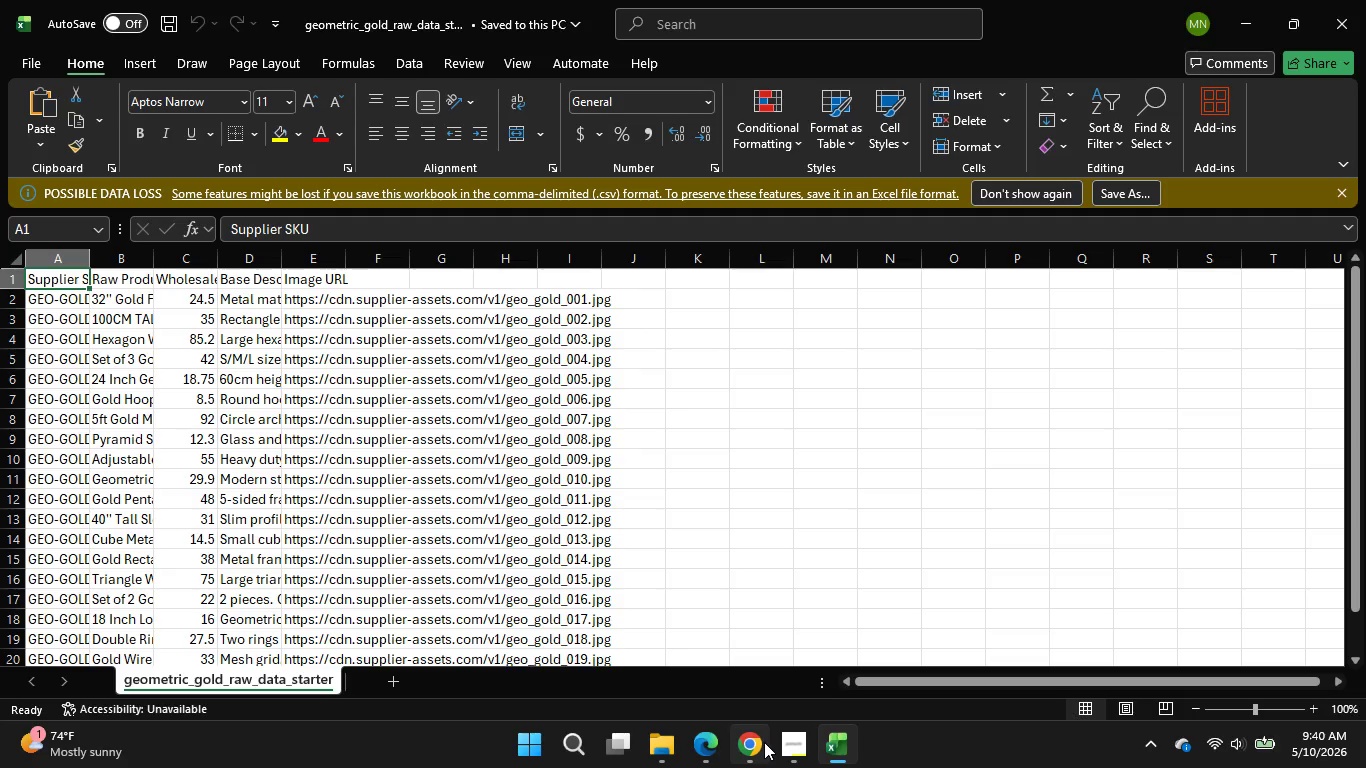 
scroll: coordinate [312, 356], scroll_direction: up, amount: 7.0
 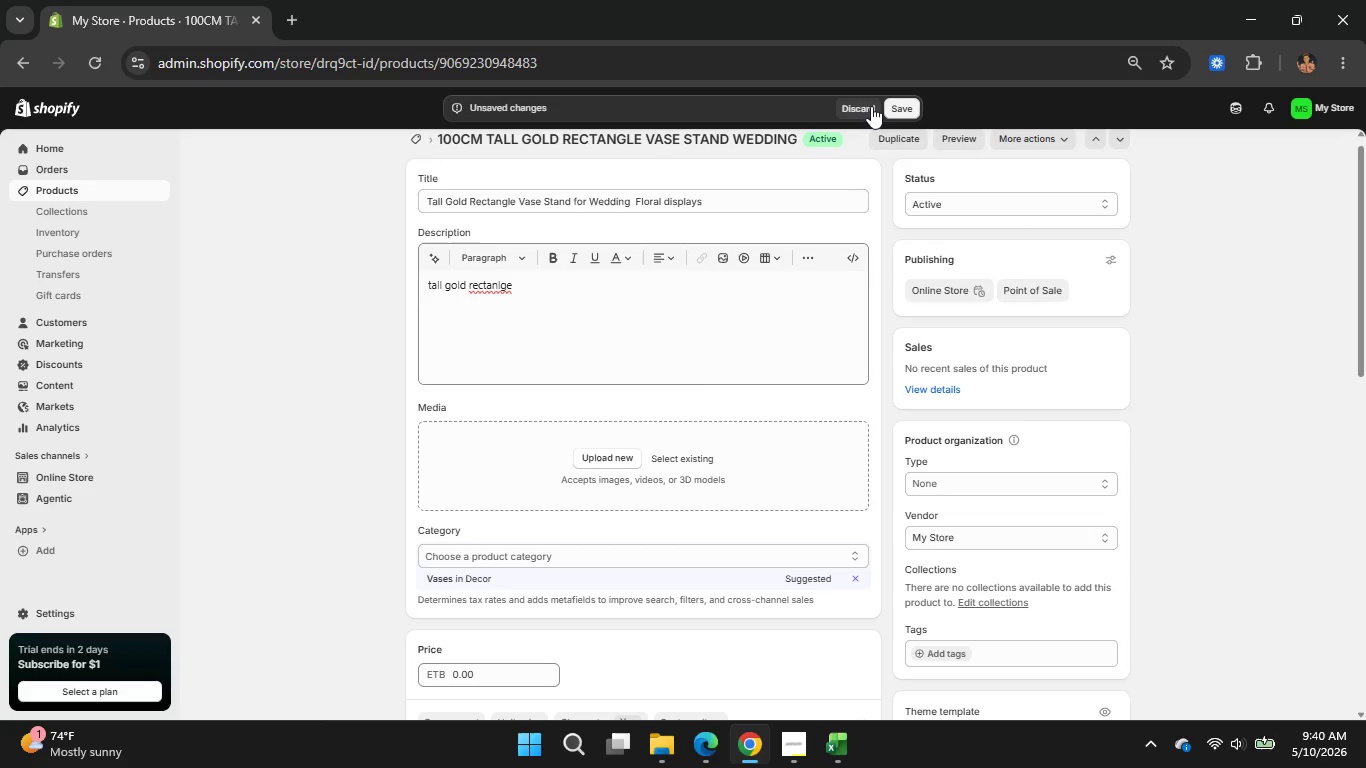 
left_click([870, 107])
 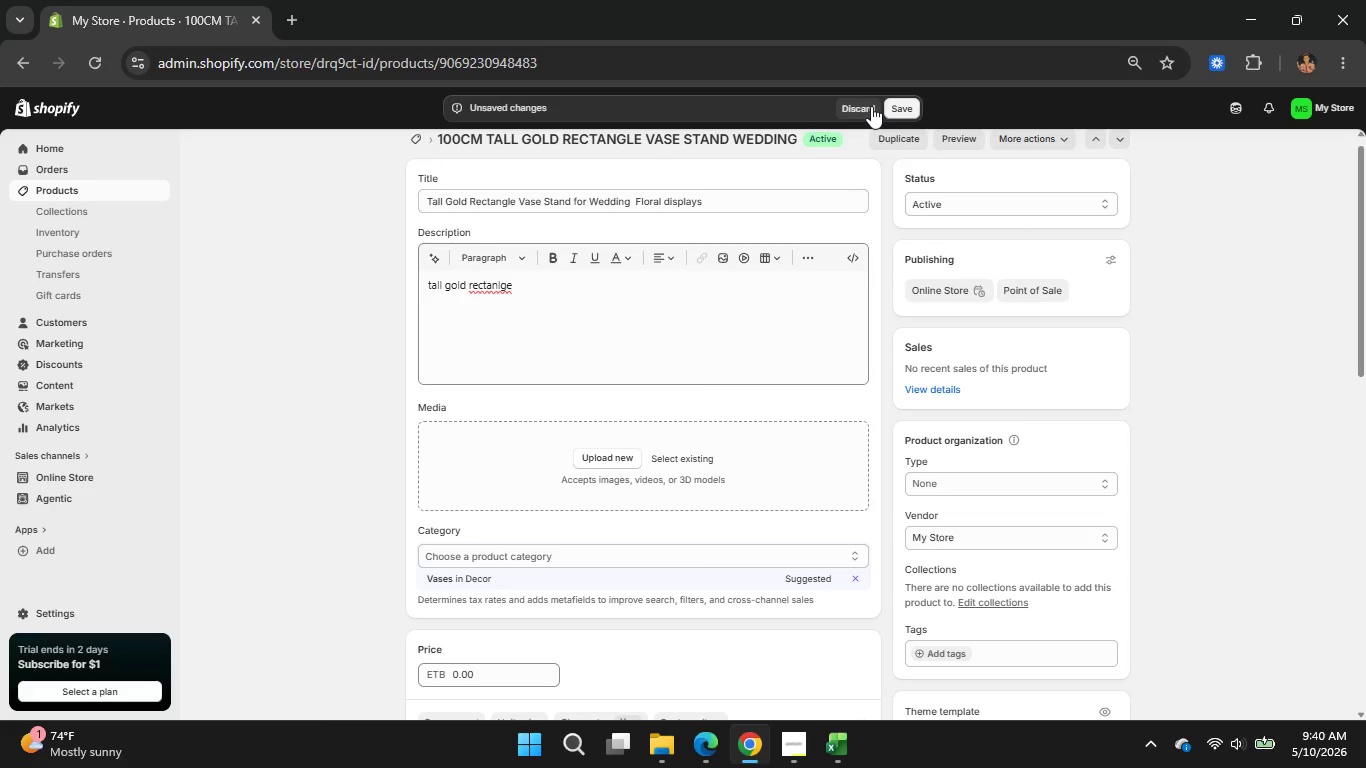 
scroll: coordinate [467, 270], scroll_direction: up, amount: 13.0
 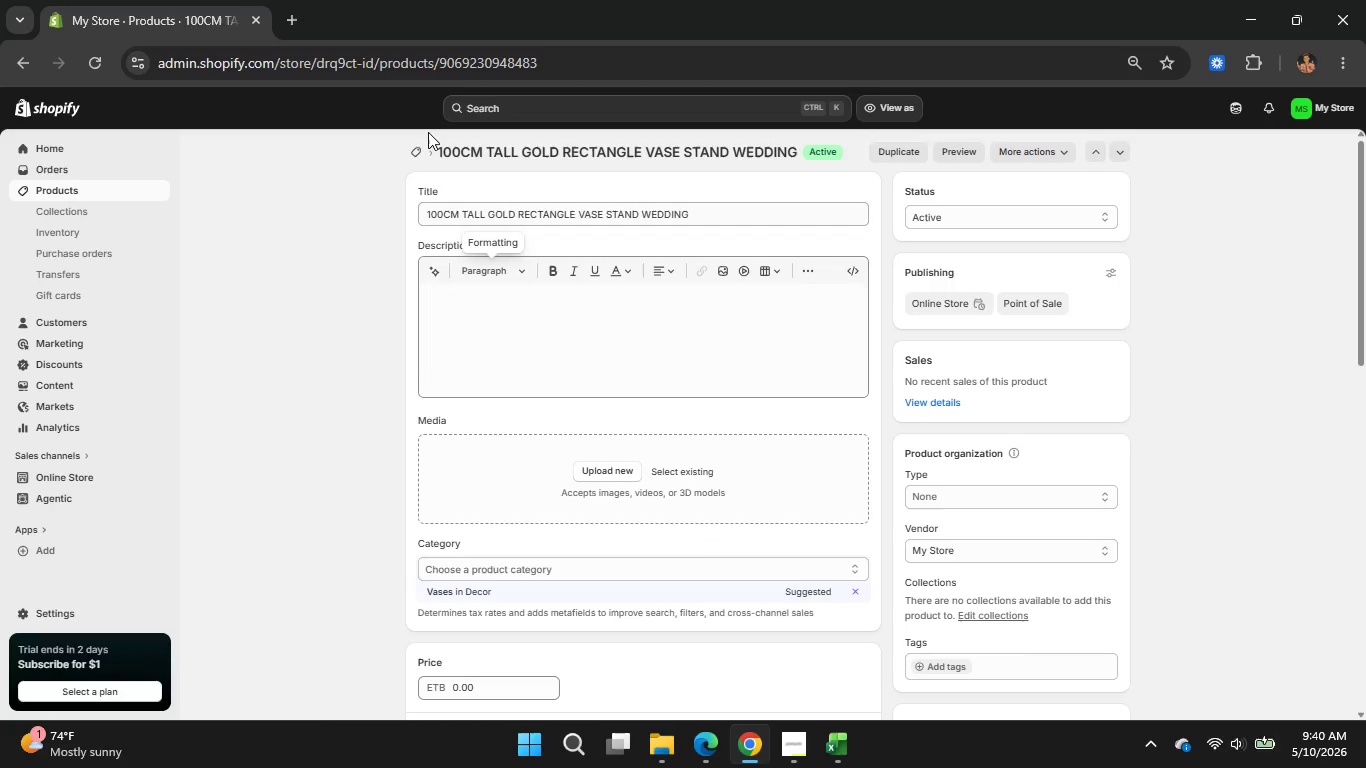 
left_click([417, 146])
 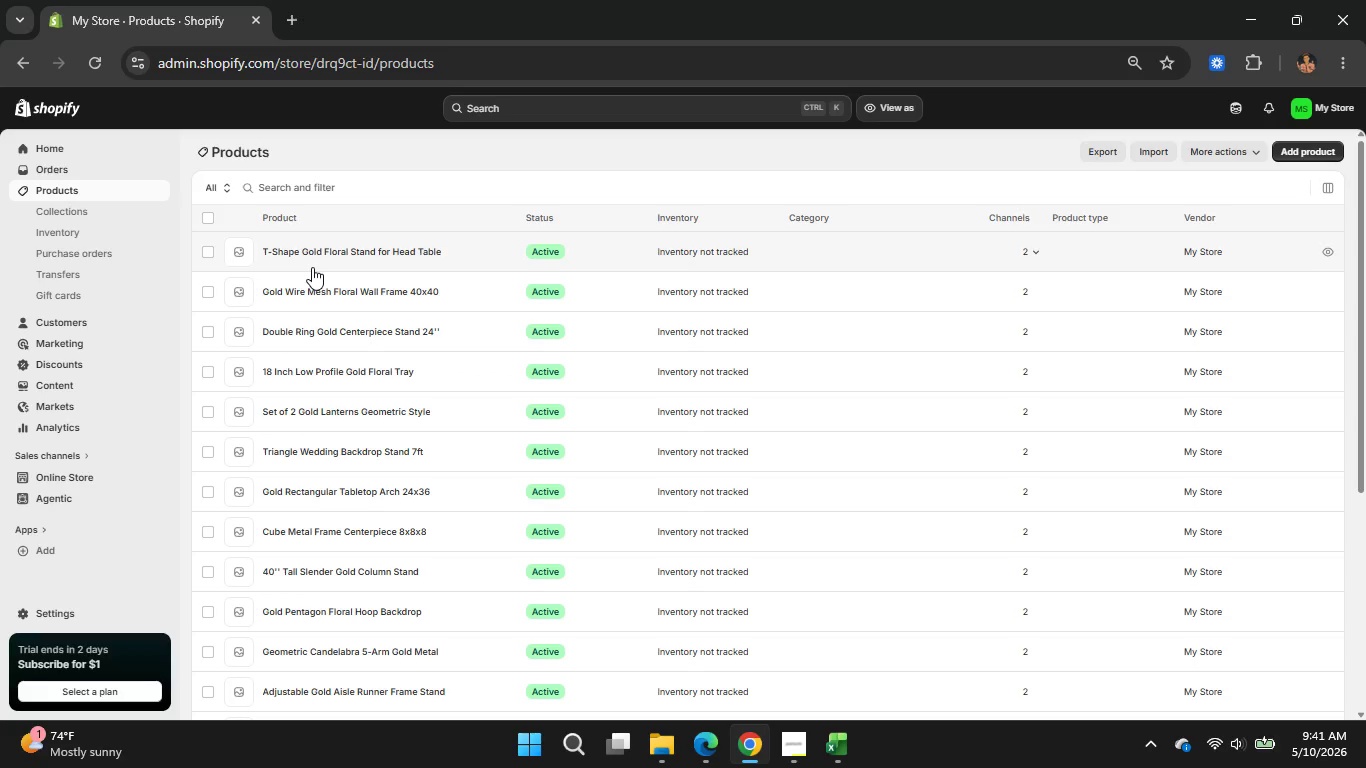 
wait(18.83)
 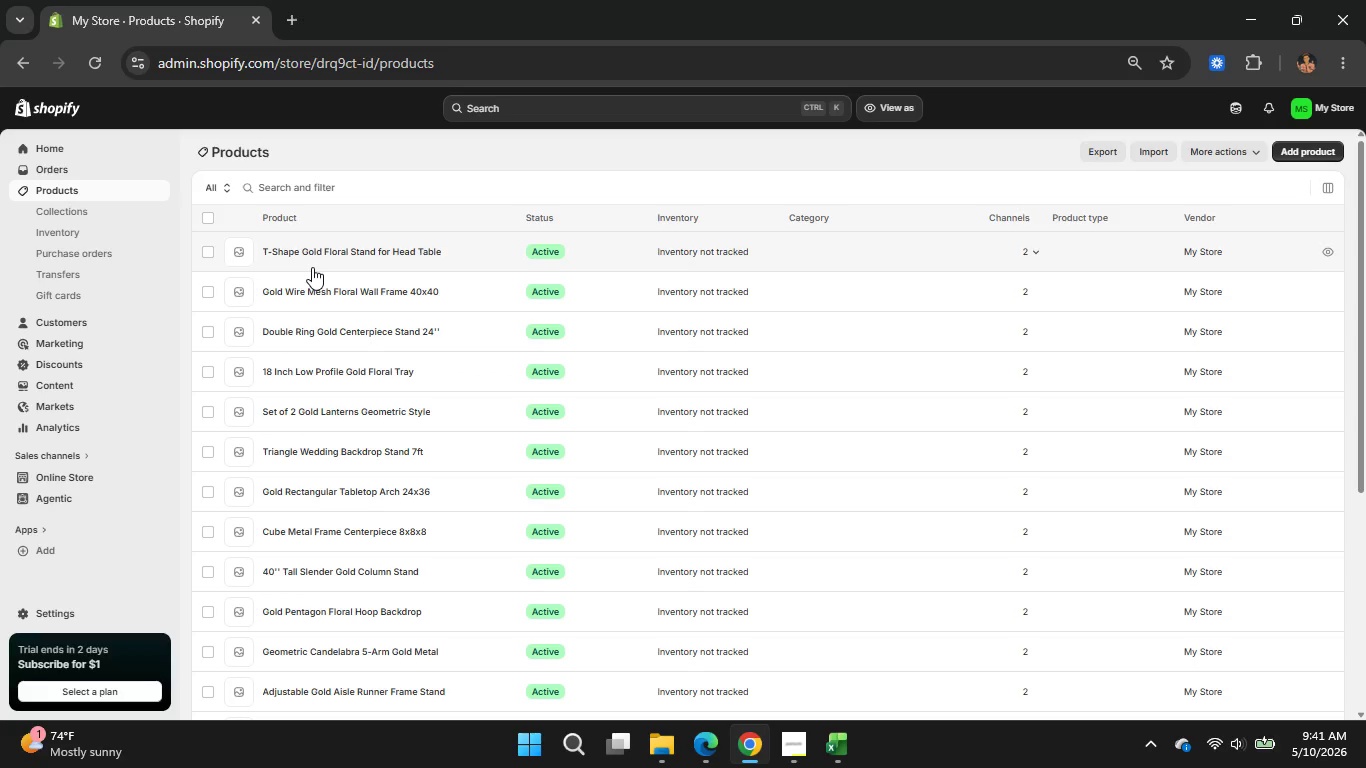 
scroll: coordinate [474, 503], scroll_direction: down, amount: 10.0
 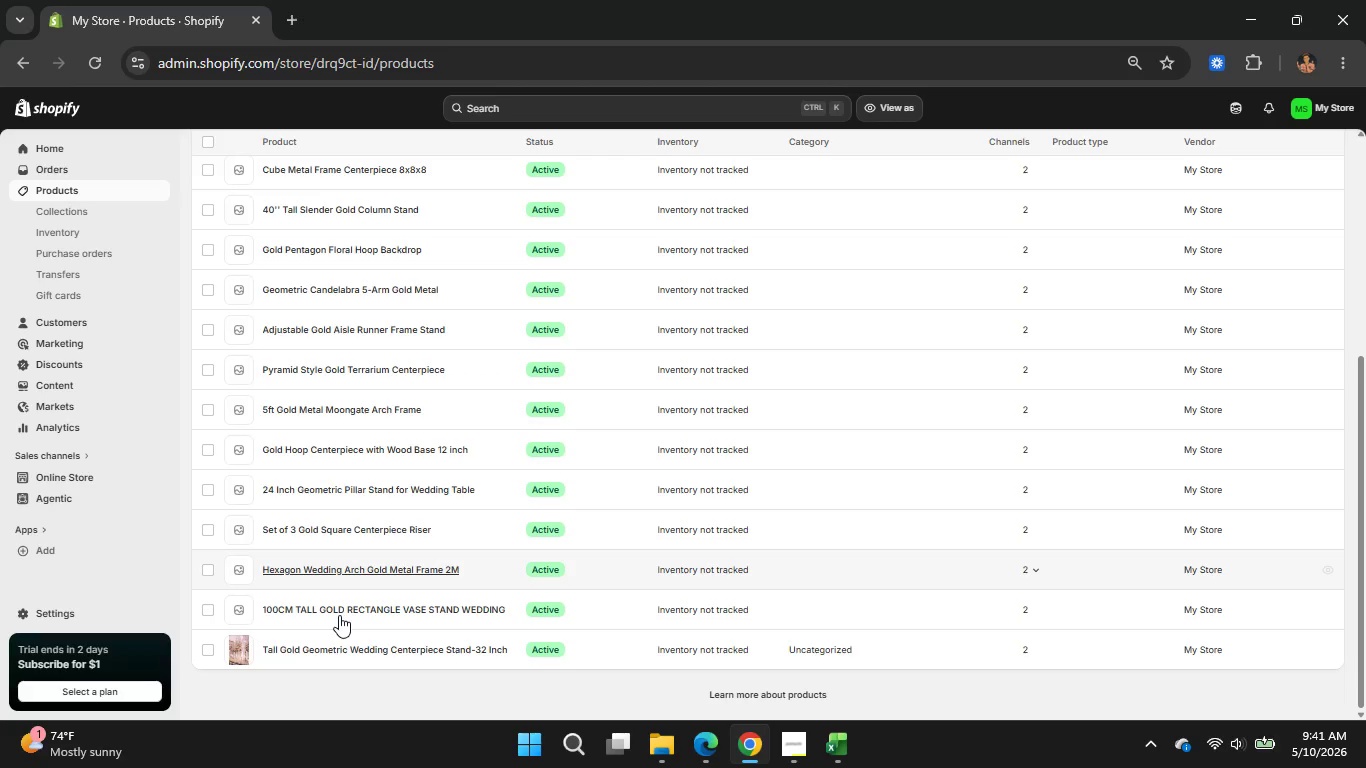 
left_click([317, 646])
 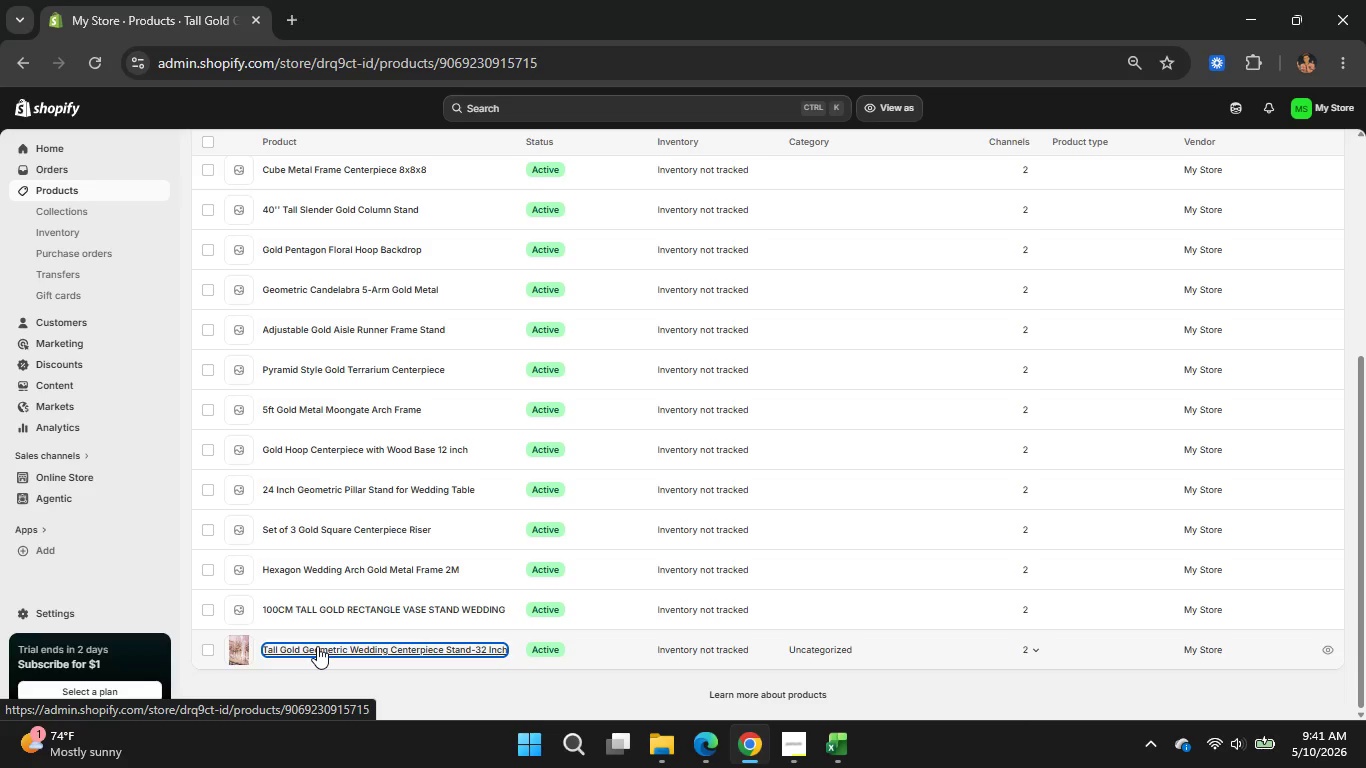 
wait(7.5)
 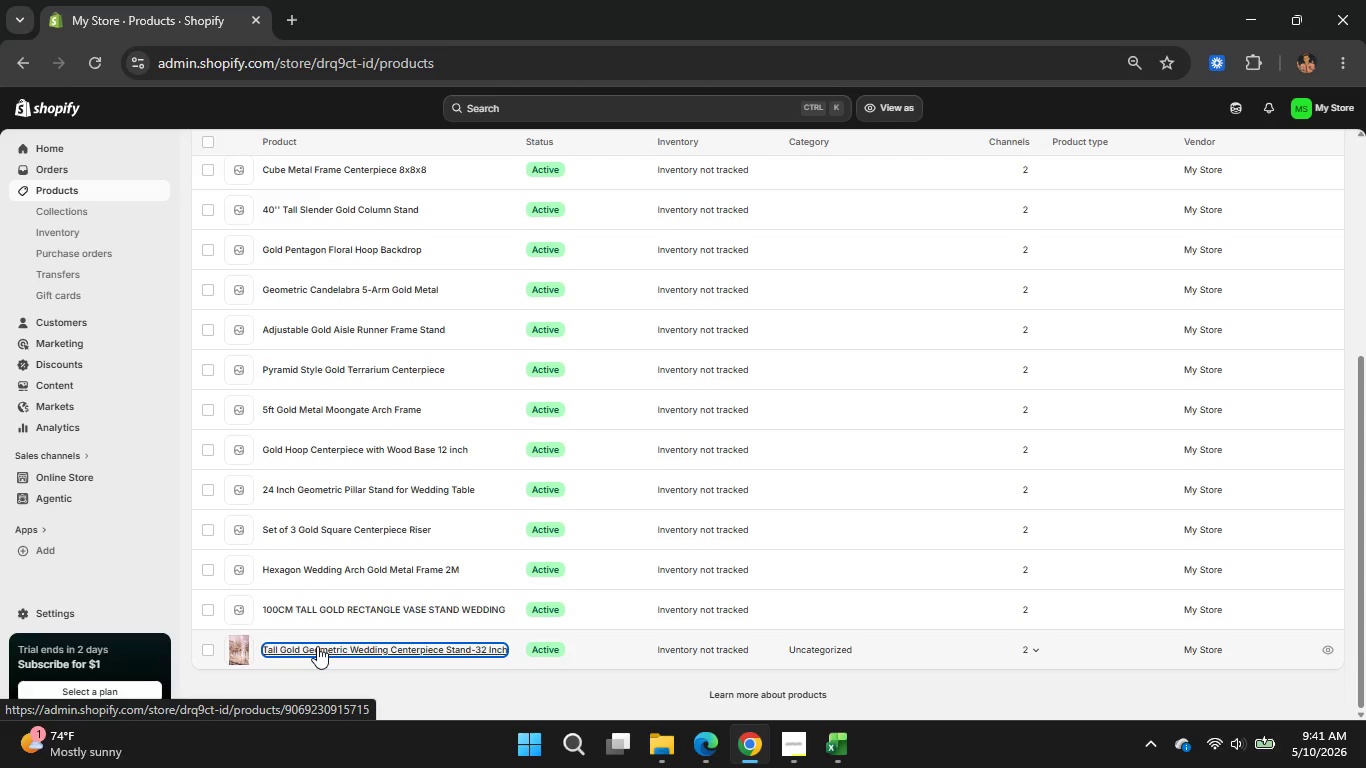 
scroll: coordinate [782, 563], scroll_direction: down, amount: 11.0
 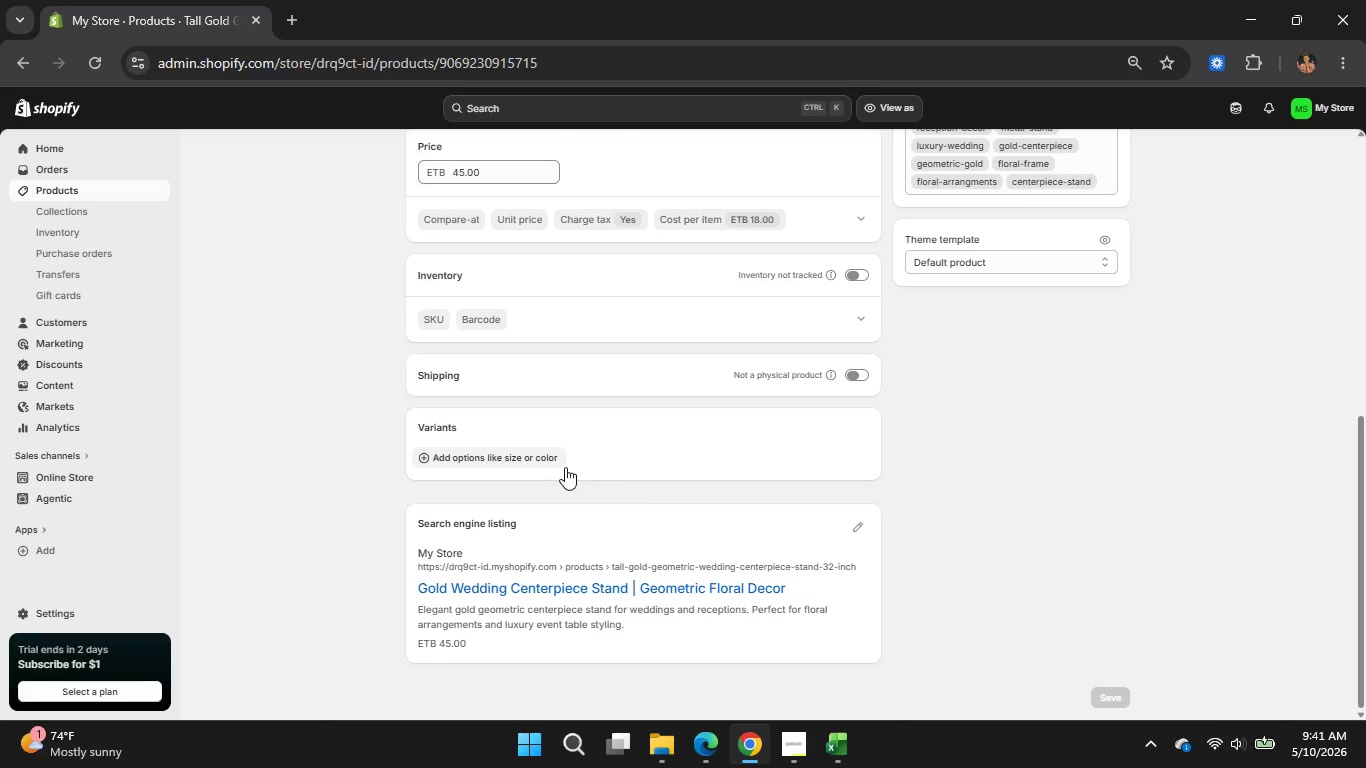 
scroll: coordinate [627, 497], scroll_direction: up, amount: 1.0
 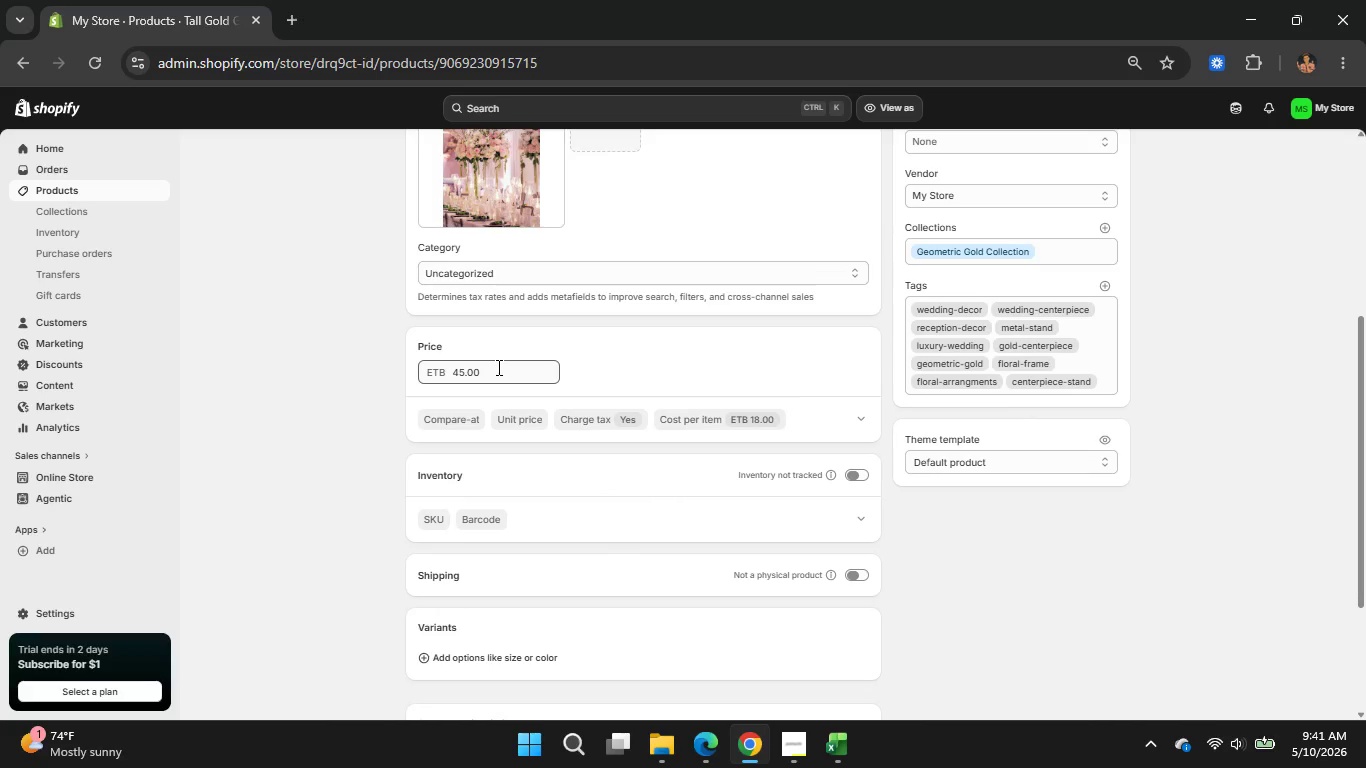 
left_click([497, 367])
 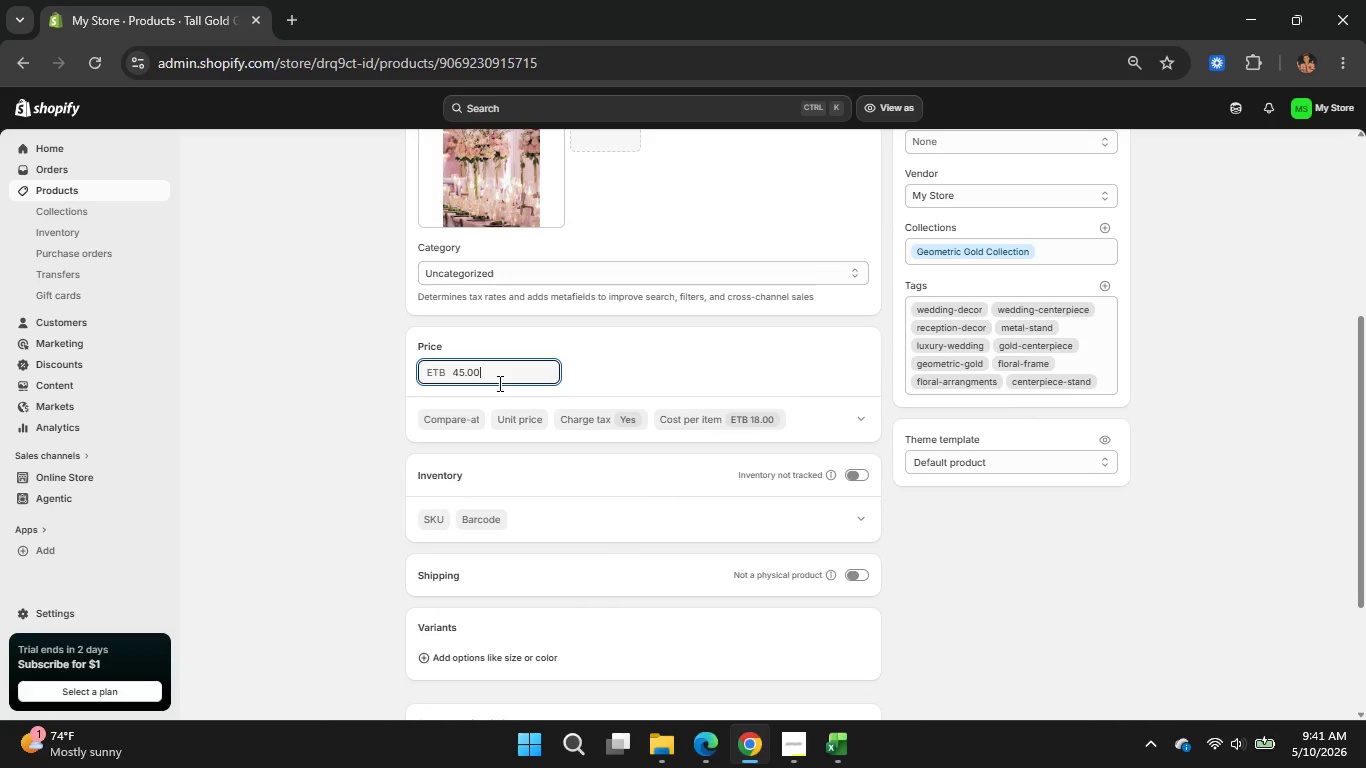 
hold_key(key=Backspace, duration=1.5)
 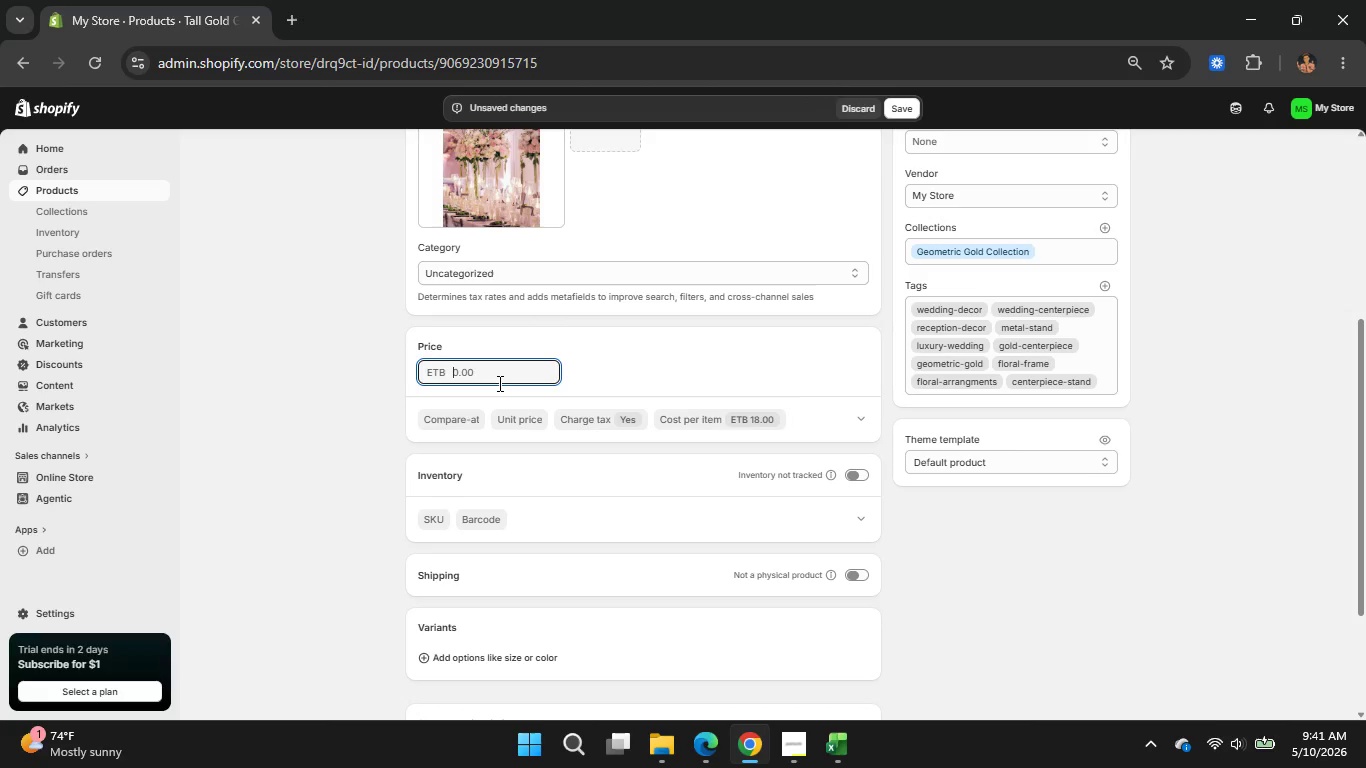 
hold_key(key=Backspace, duration=0.38)
 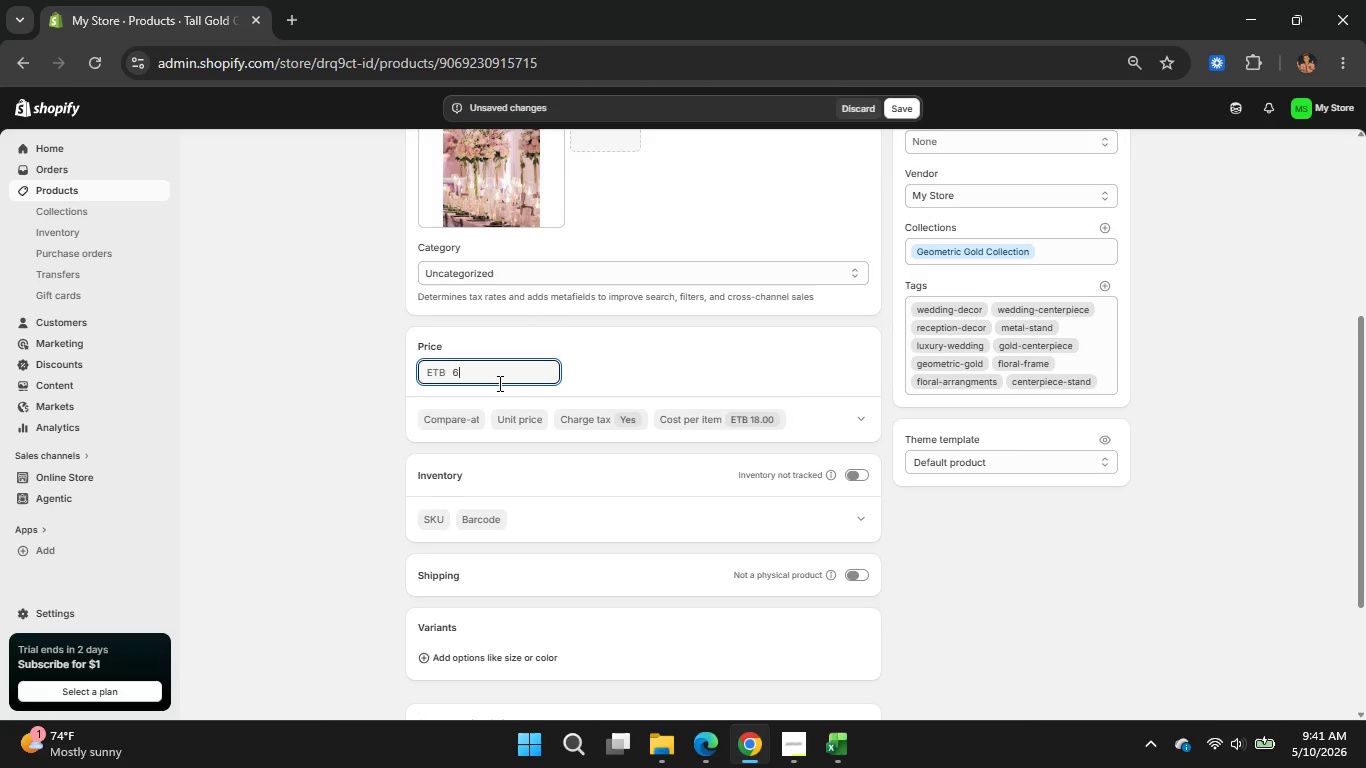 
key(Numpad6)
 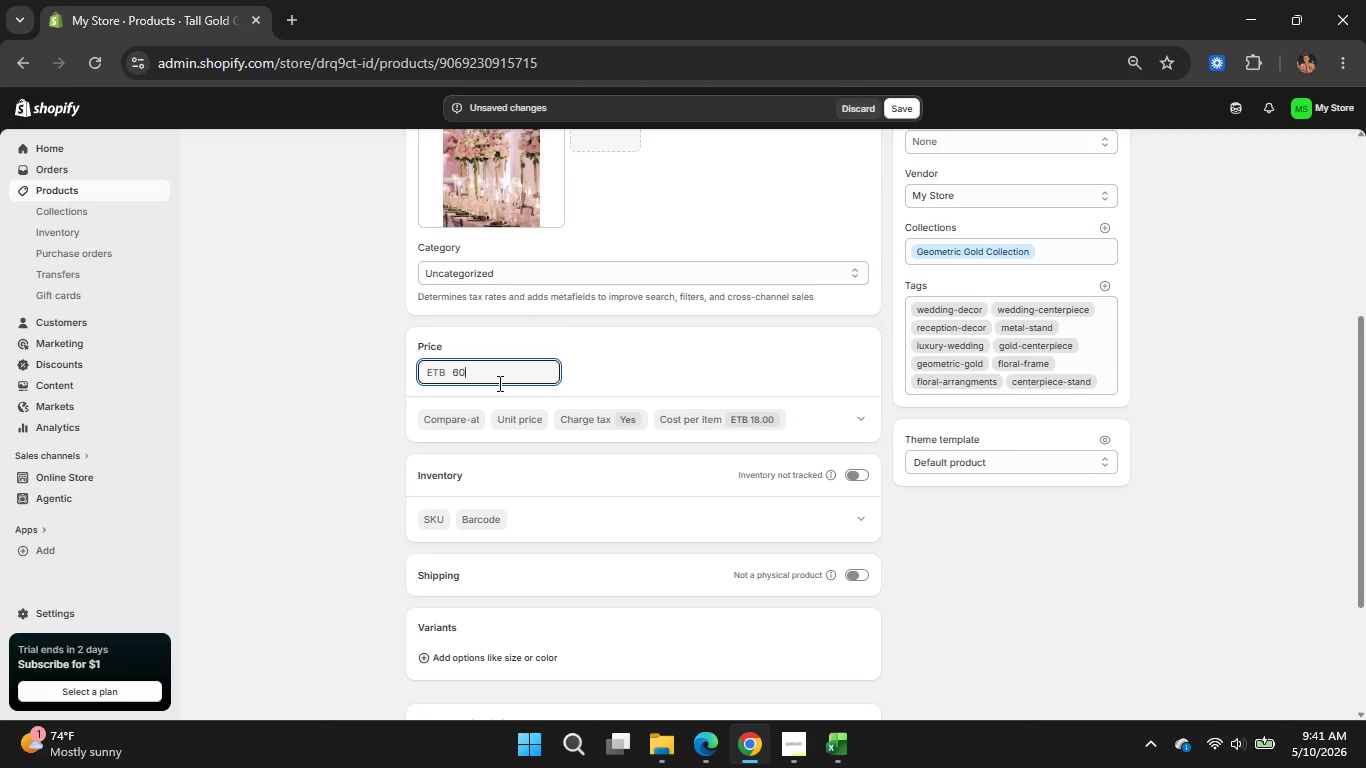 
key(Numpad0)
 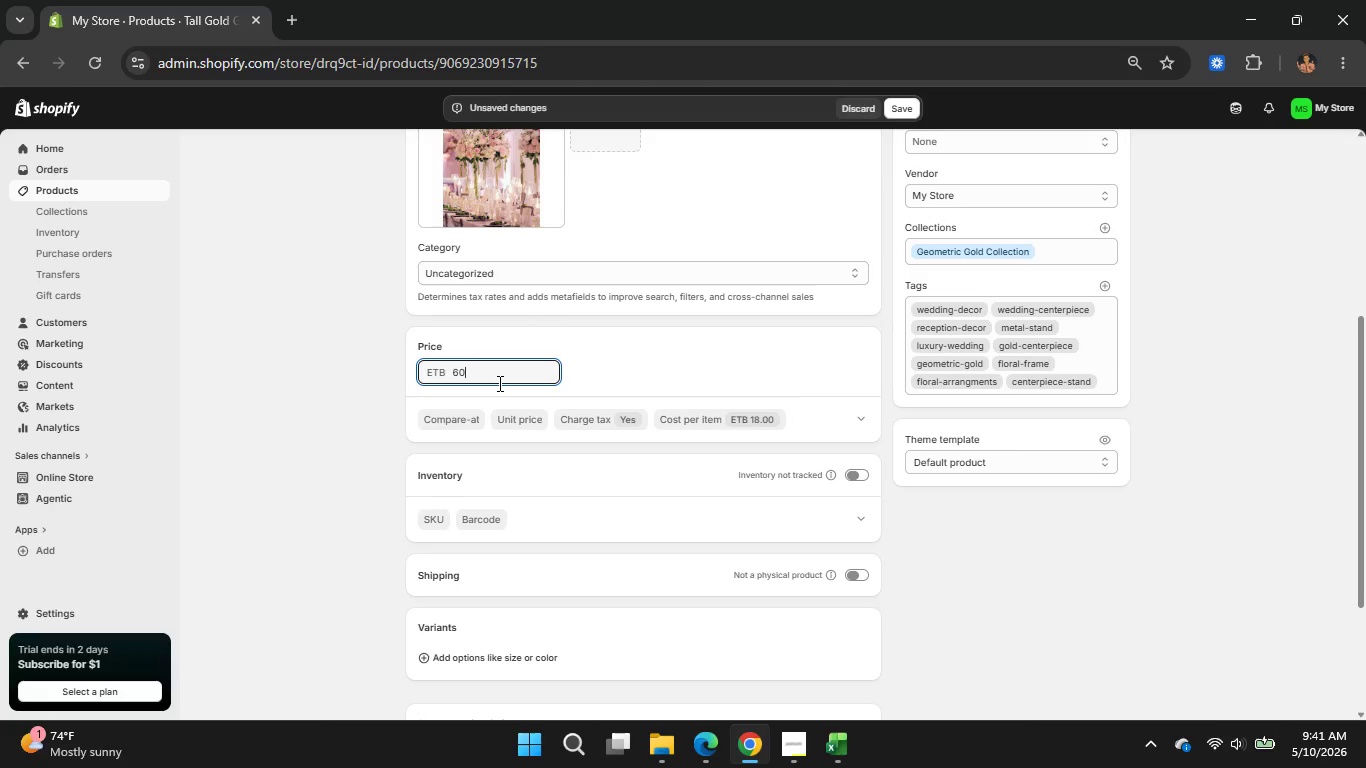 
key(NumpadDecimal)
 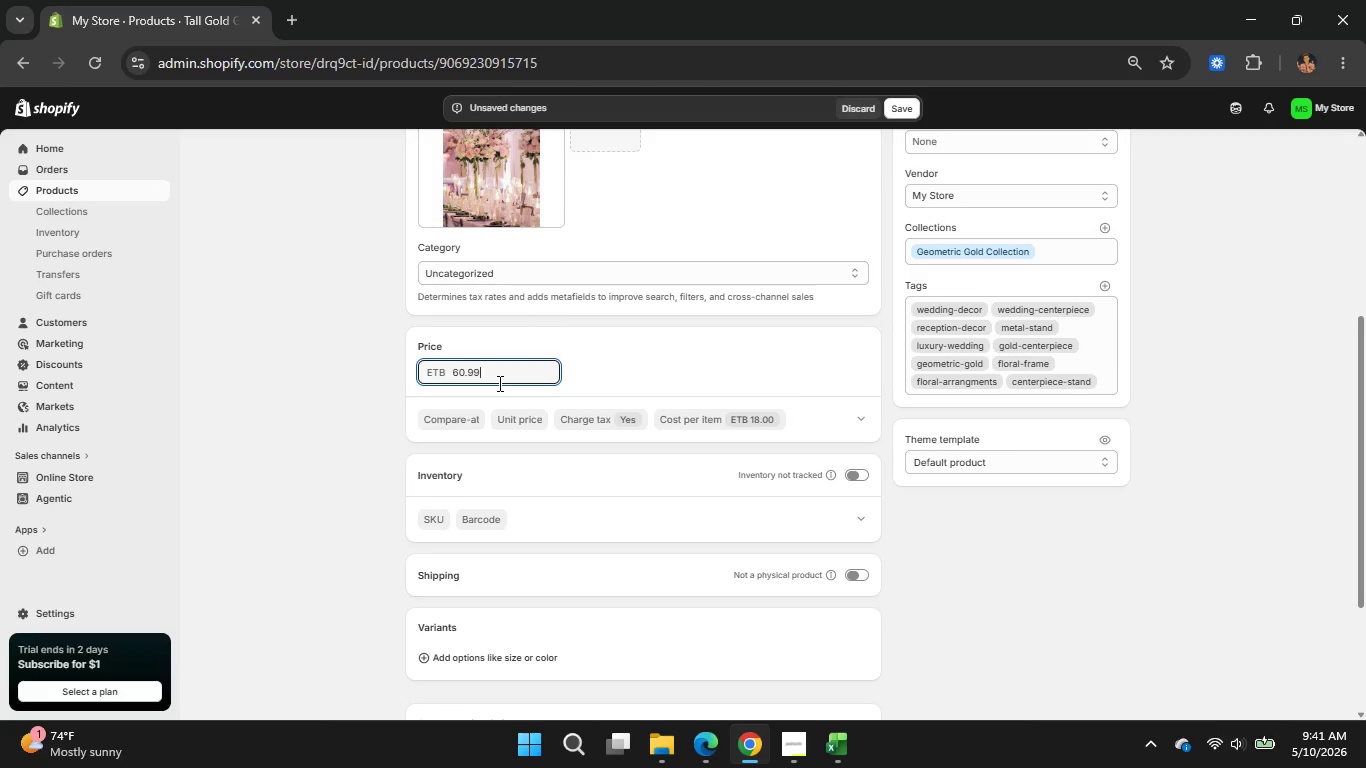 
key(Numpad9)
 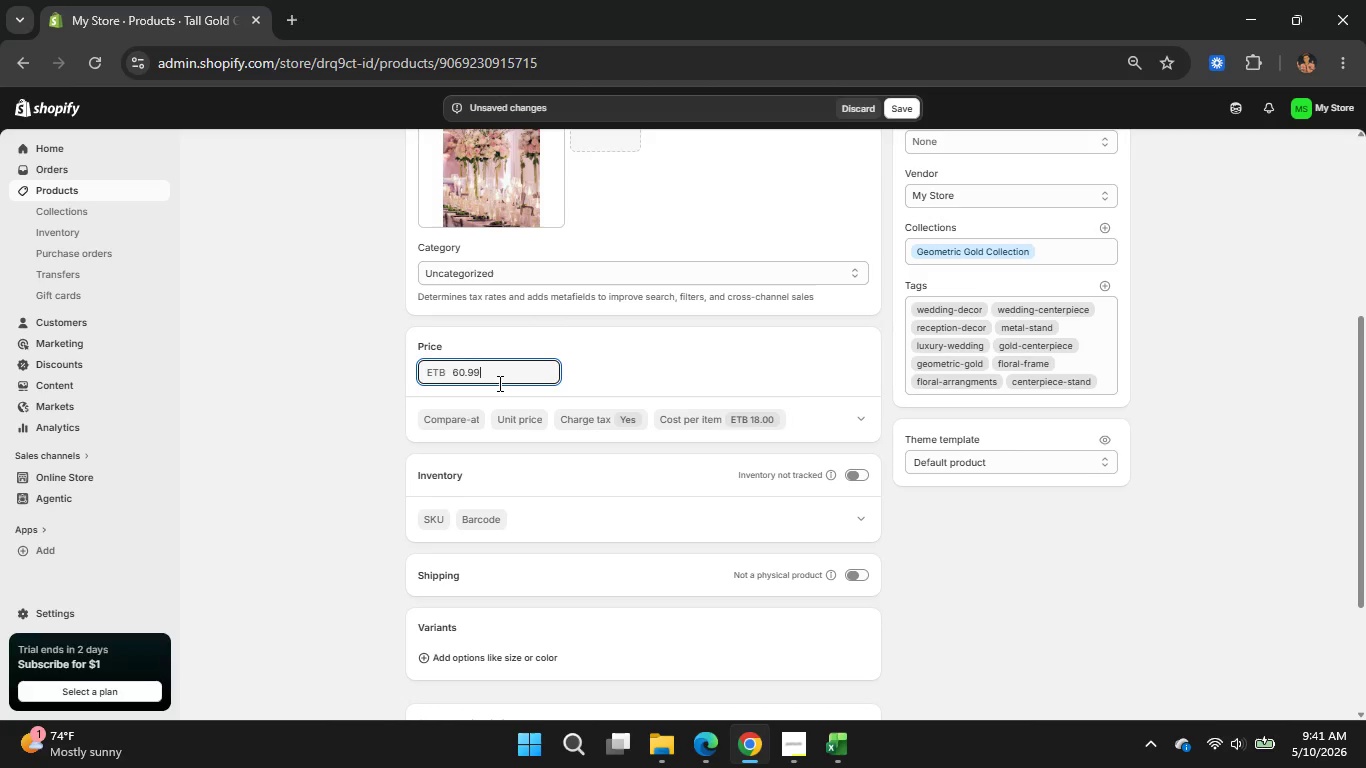 
key(Numpad9)
 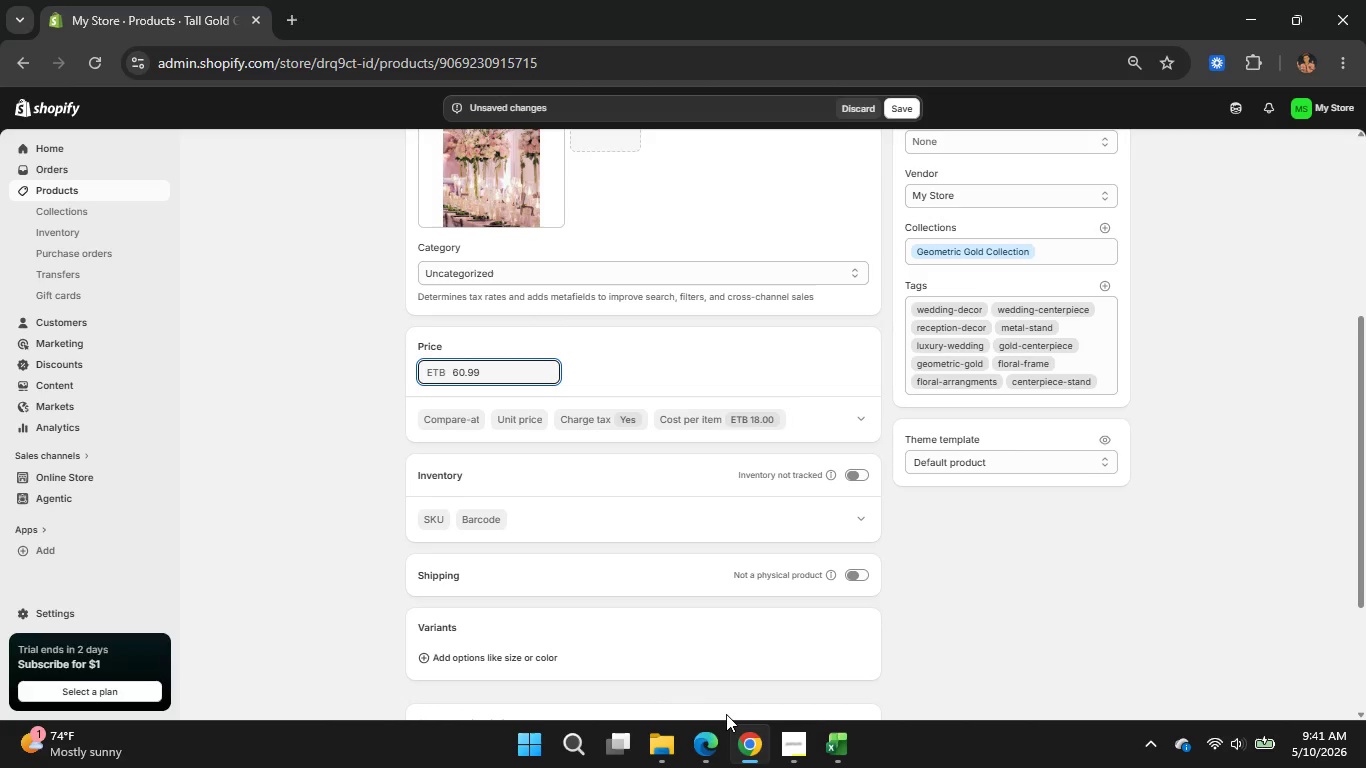 
left_click([845, 746])
 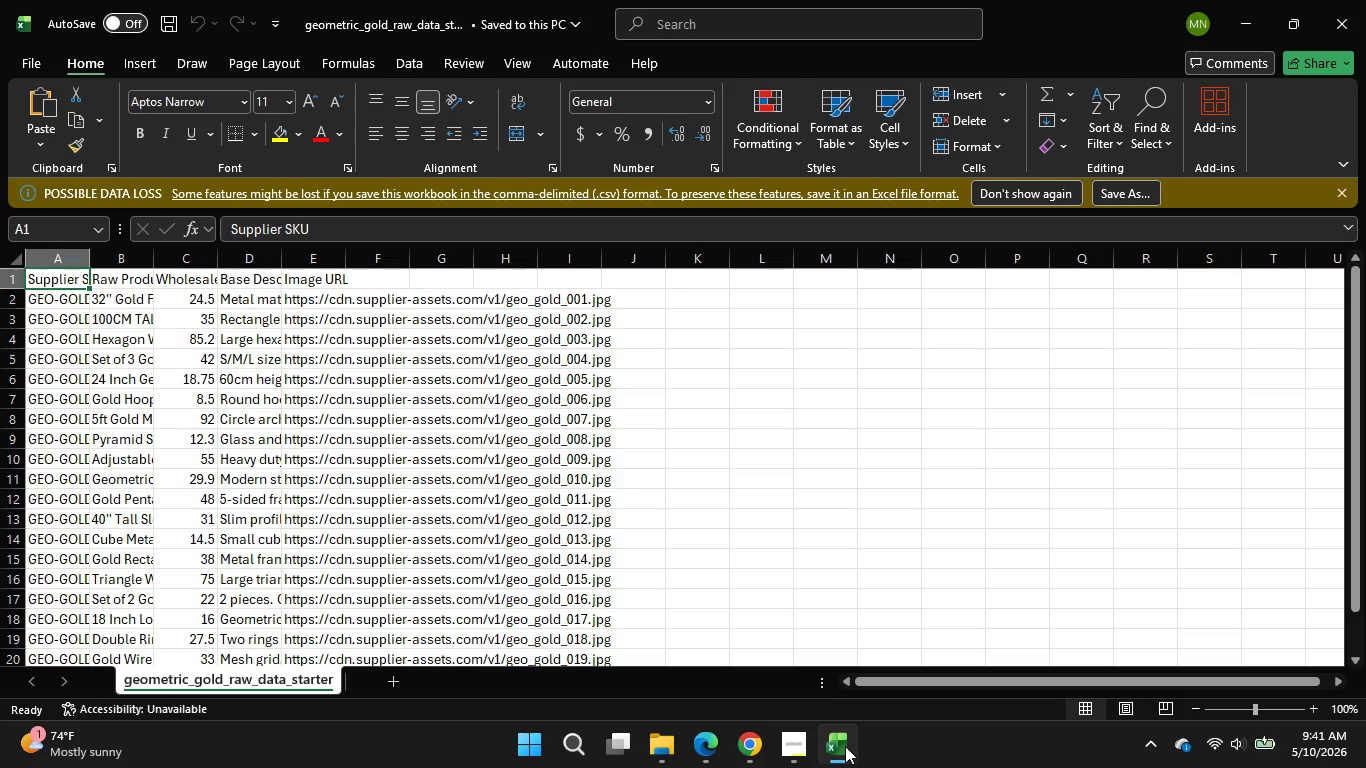 
left_click([845, 746])
 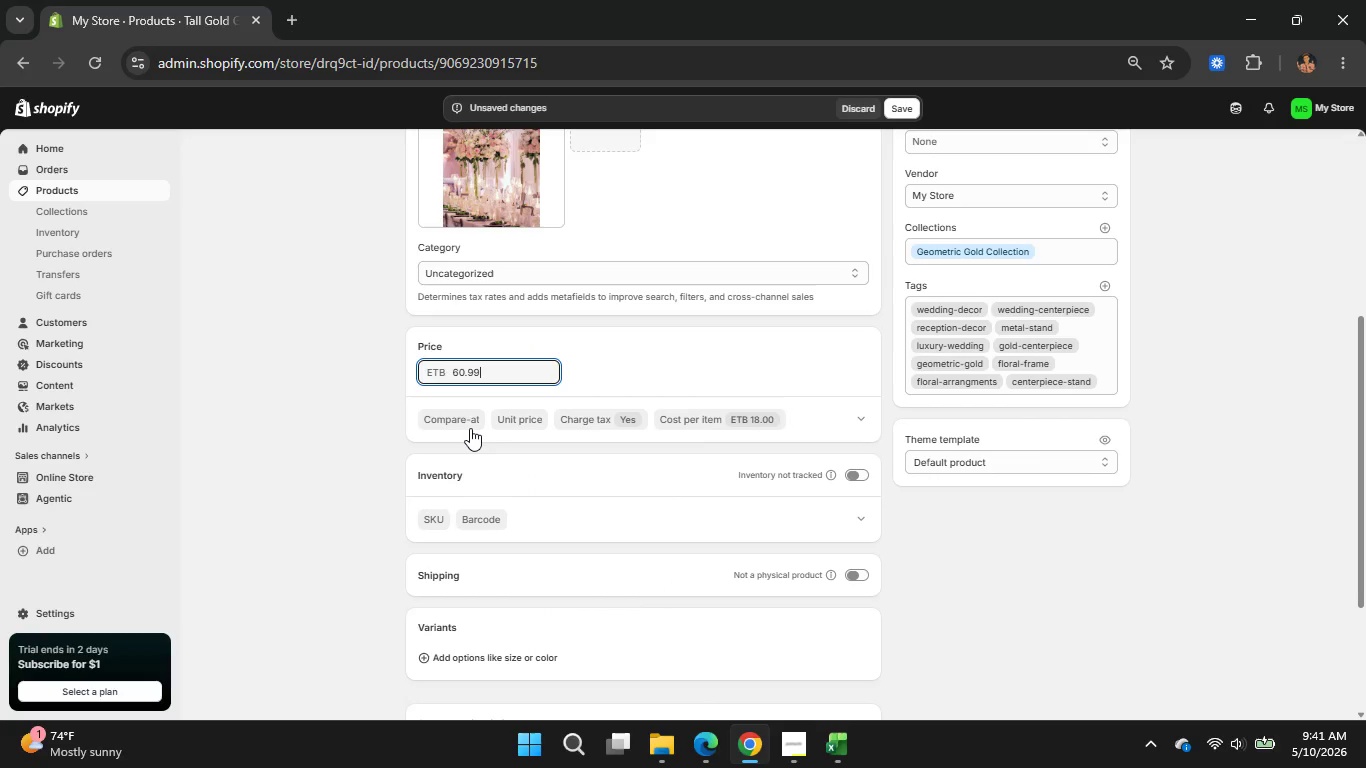 
left_click([454, 425])
 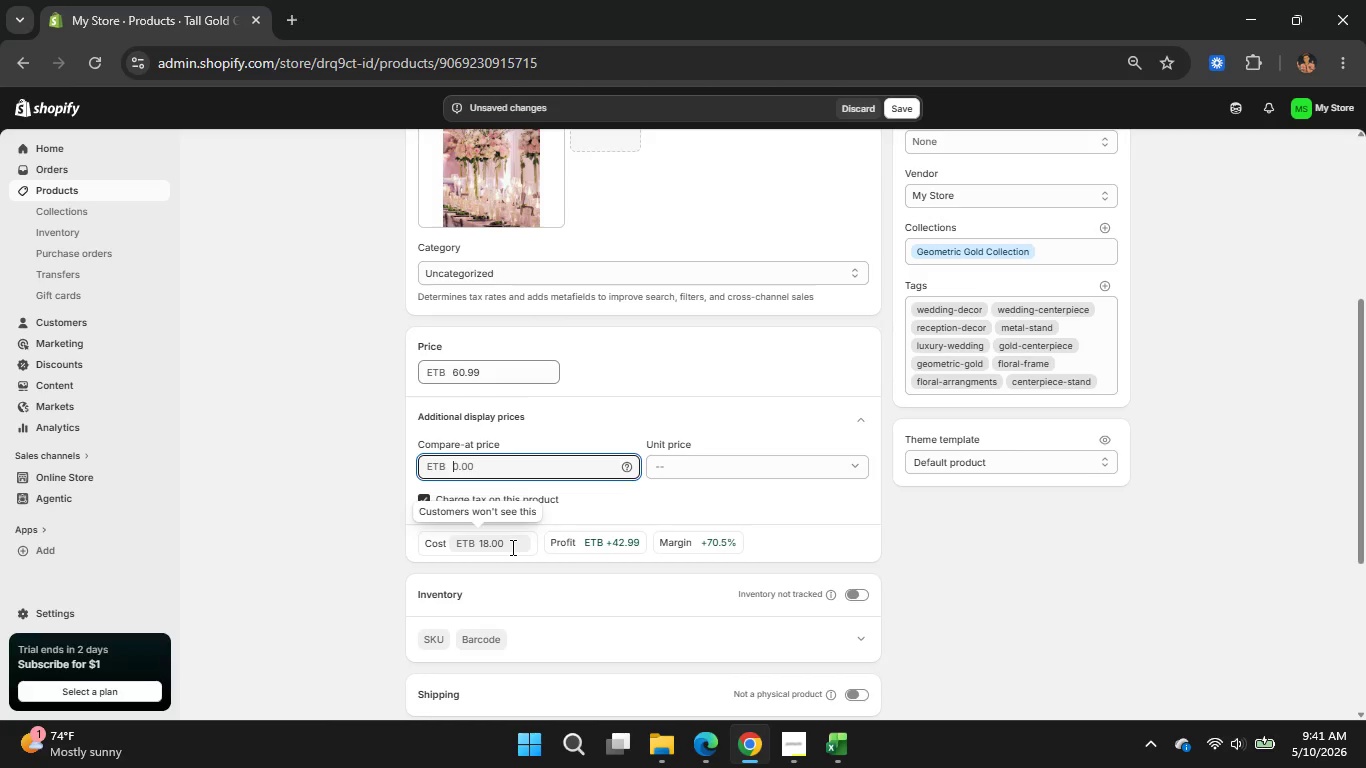 
left_click([511, 545])
 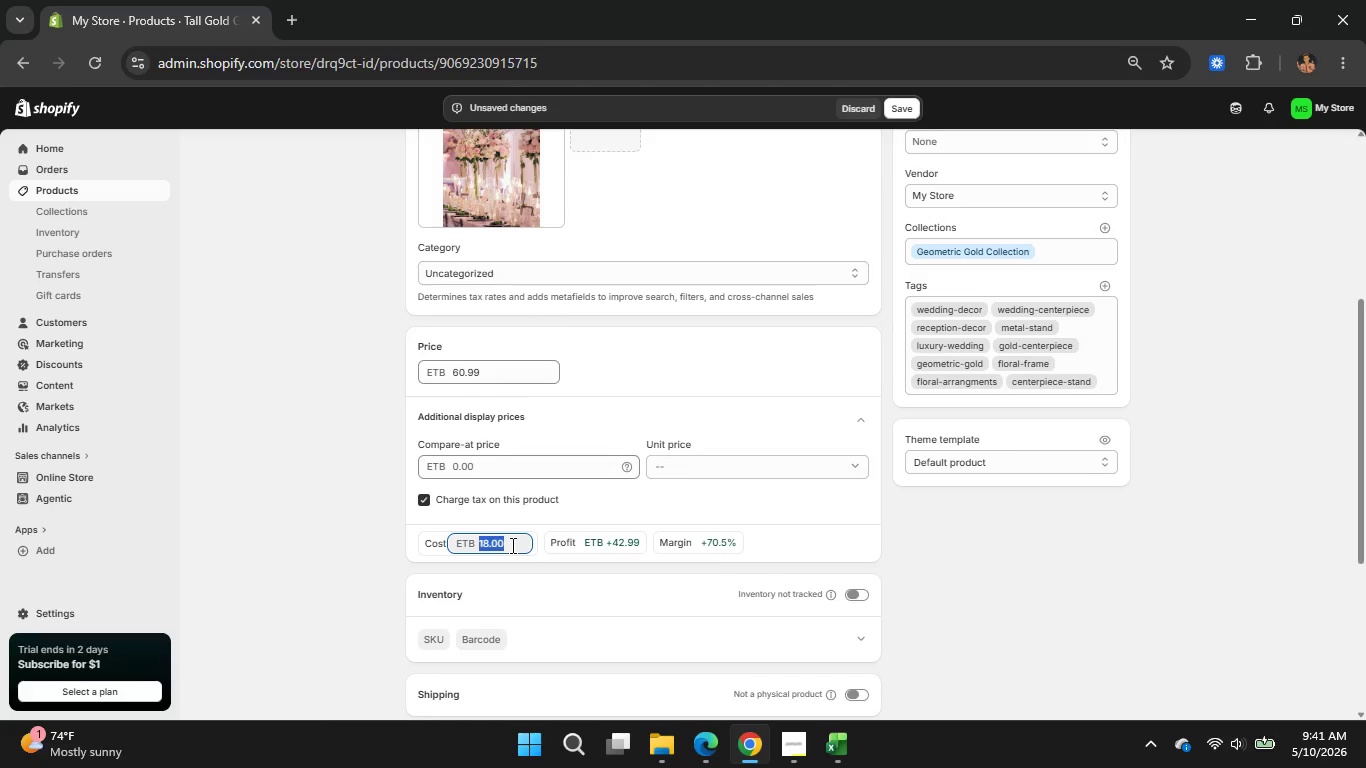 
key(Backspace)
 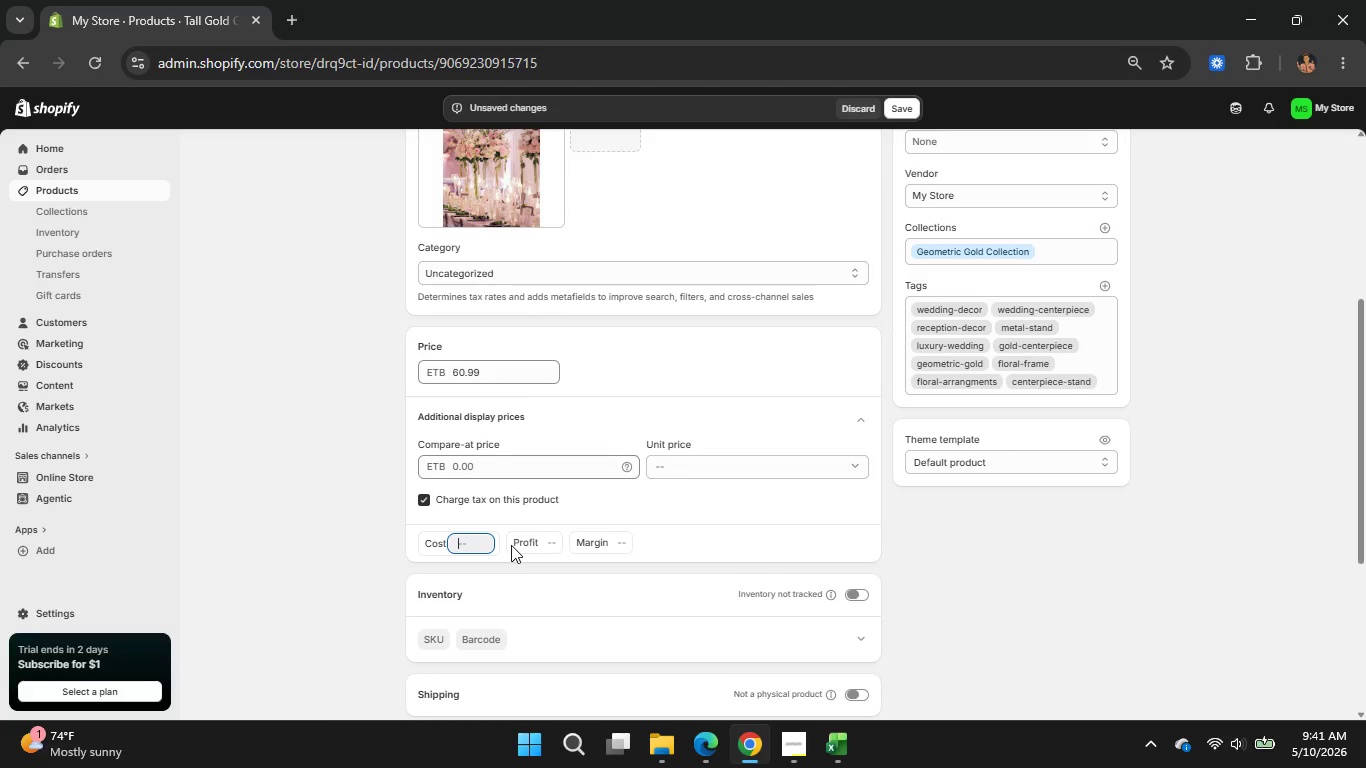 
key(Numpad2)
 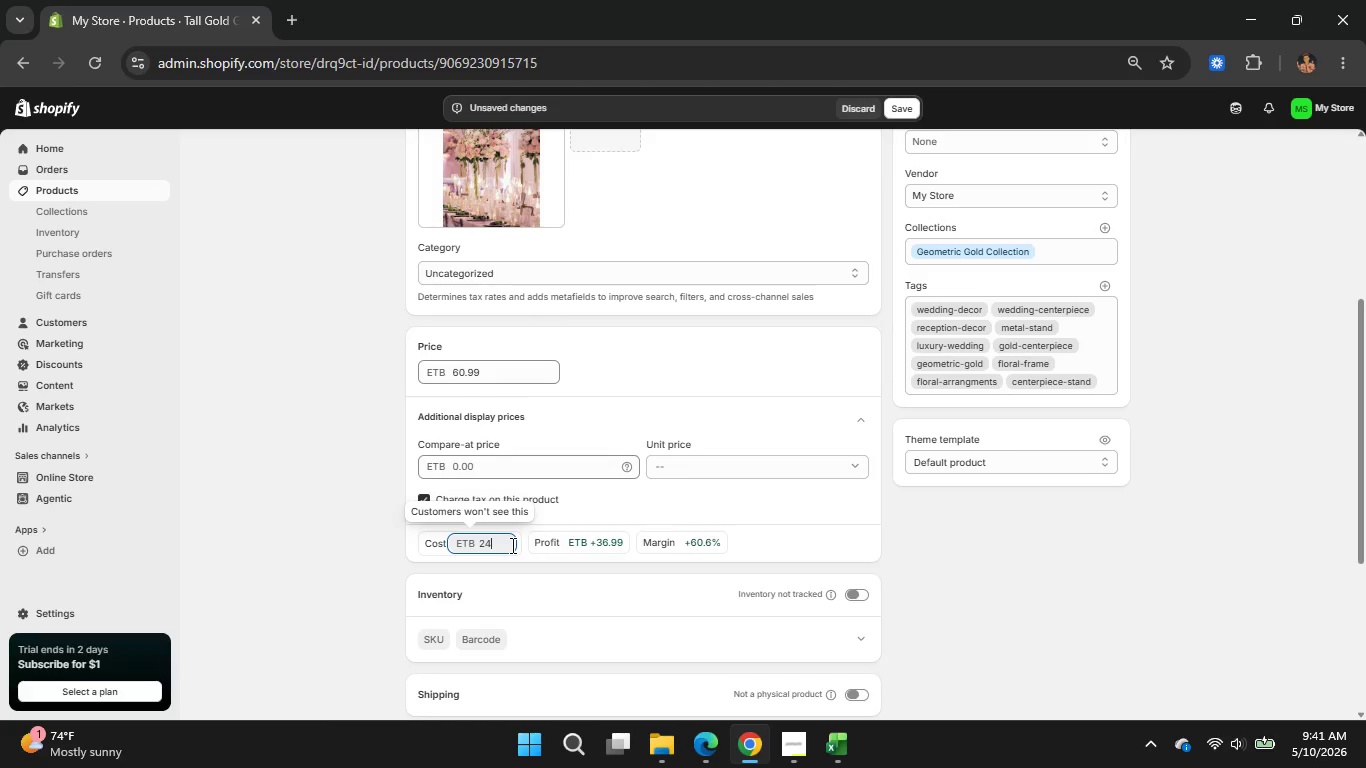 
key(Numpad4)
 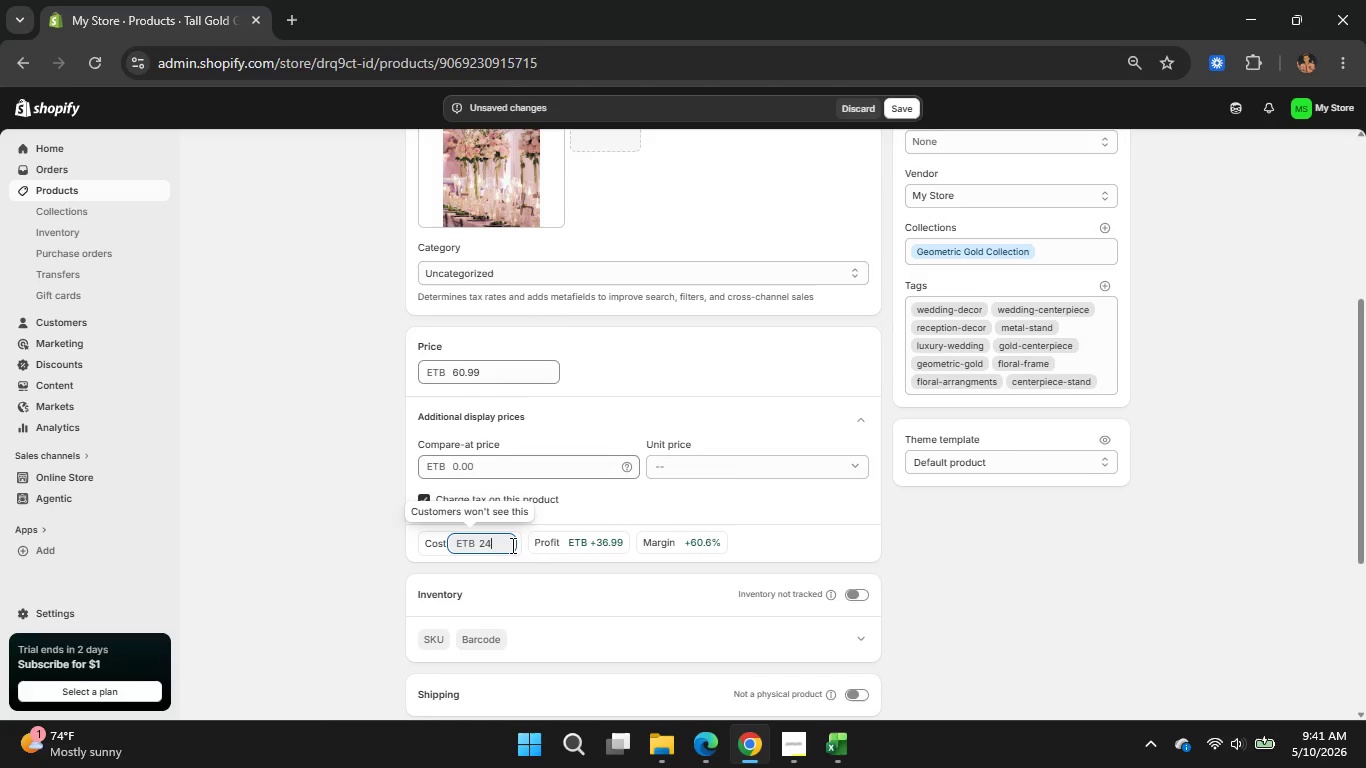 
key(NumpadDecimal)
 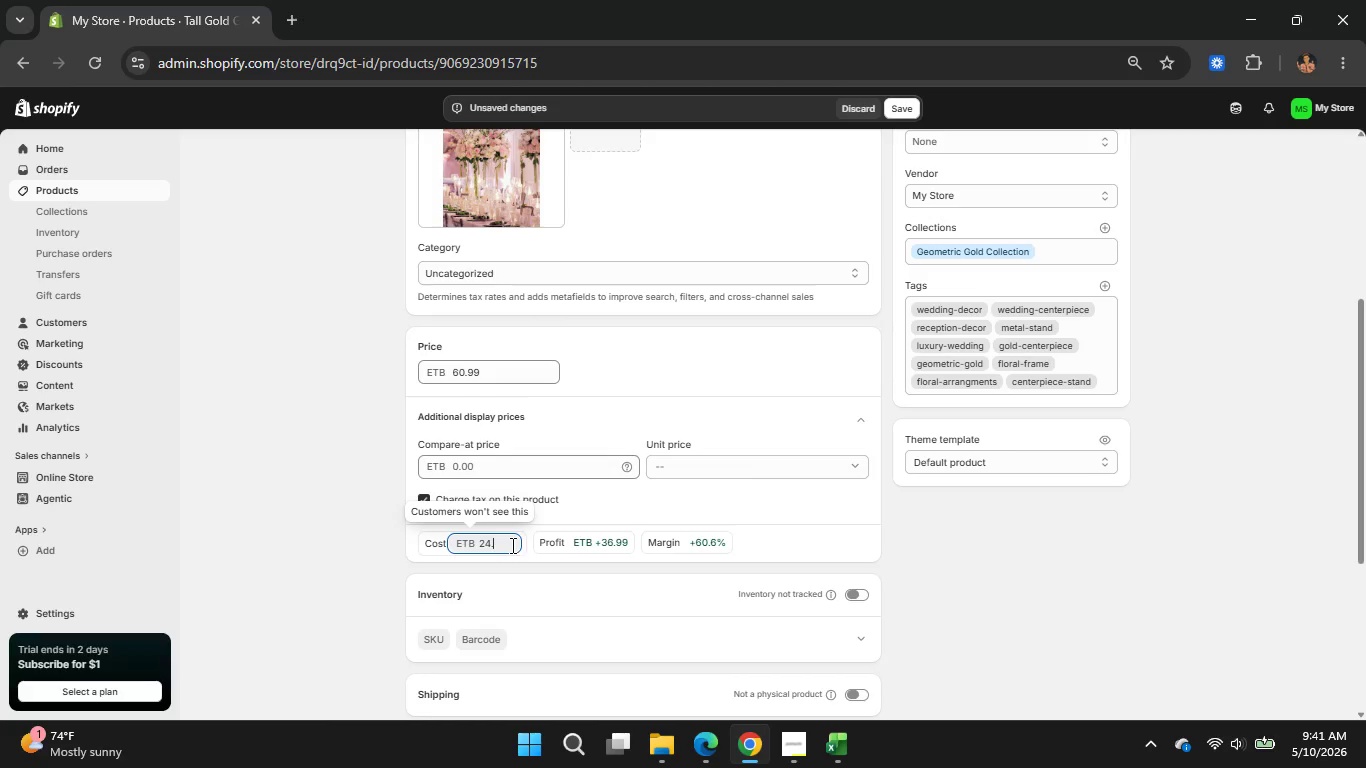 
key(Numpad5)
 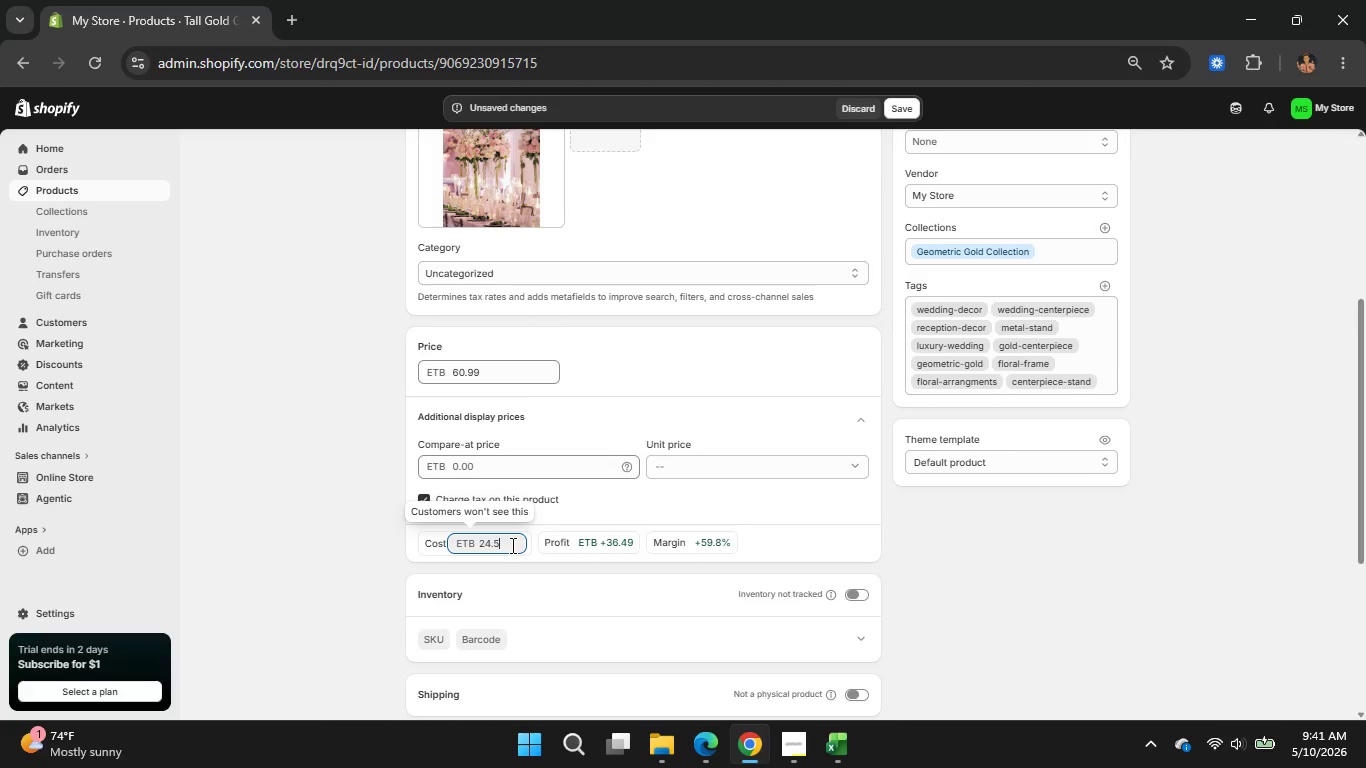 
key(Numpad0)
 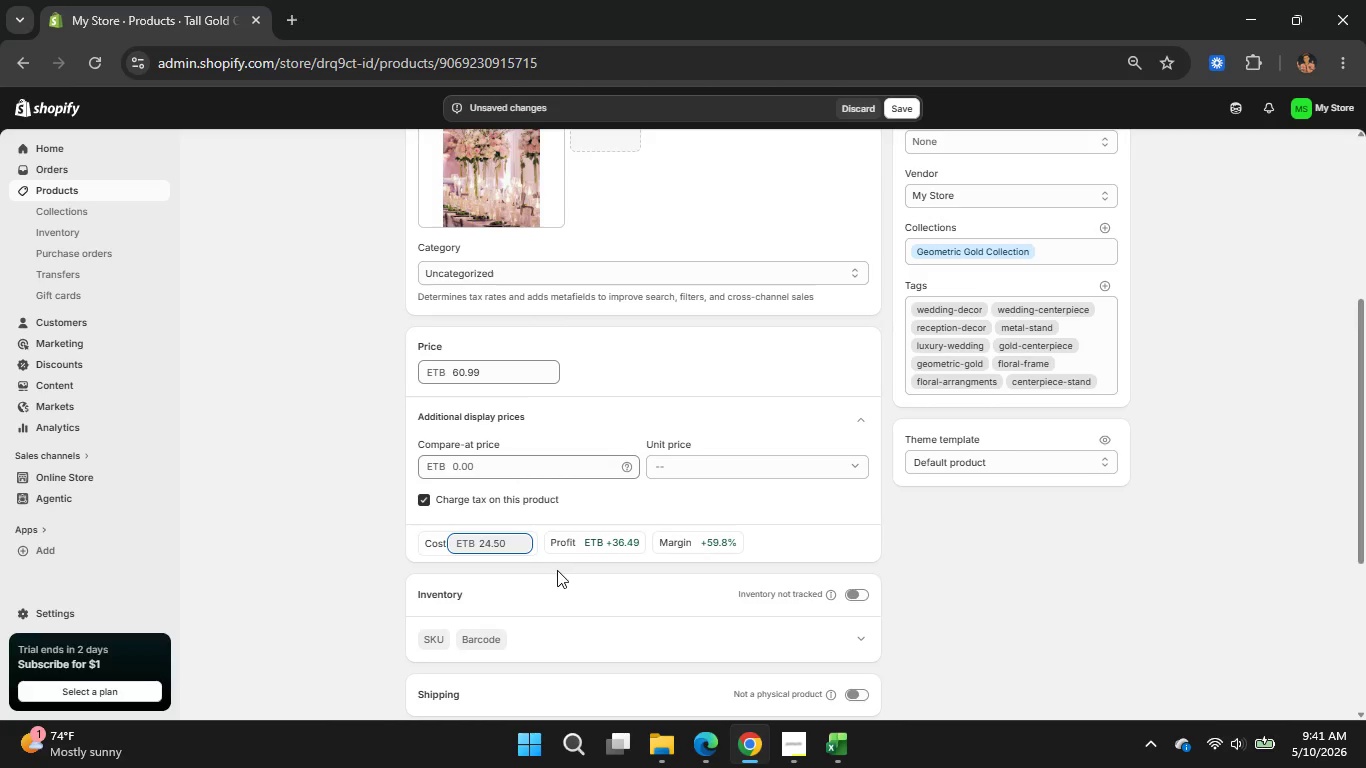 
left_click([557, 570])
 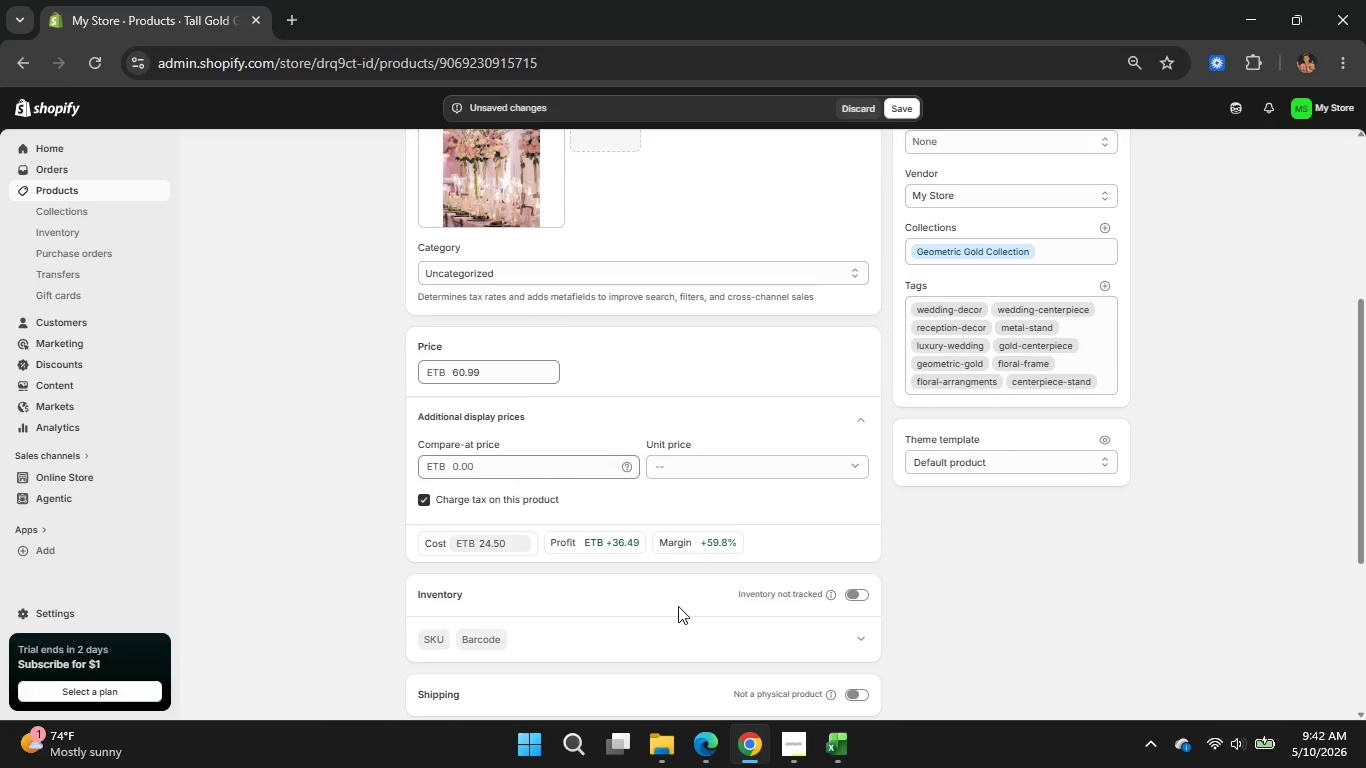 
scroll: coordinate [678, 606], scroll_direction: none, amount: 0.0
 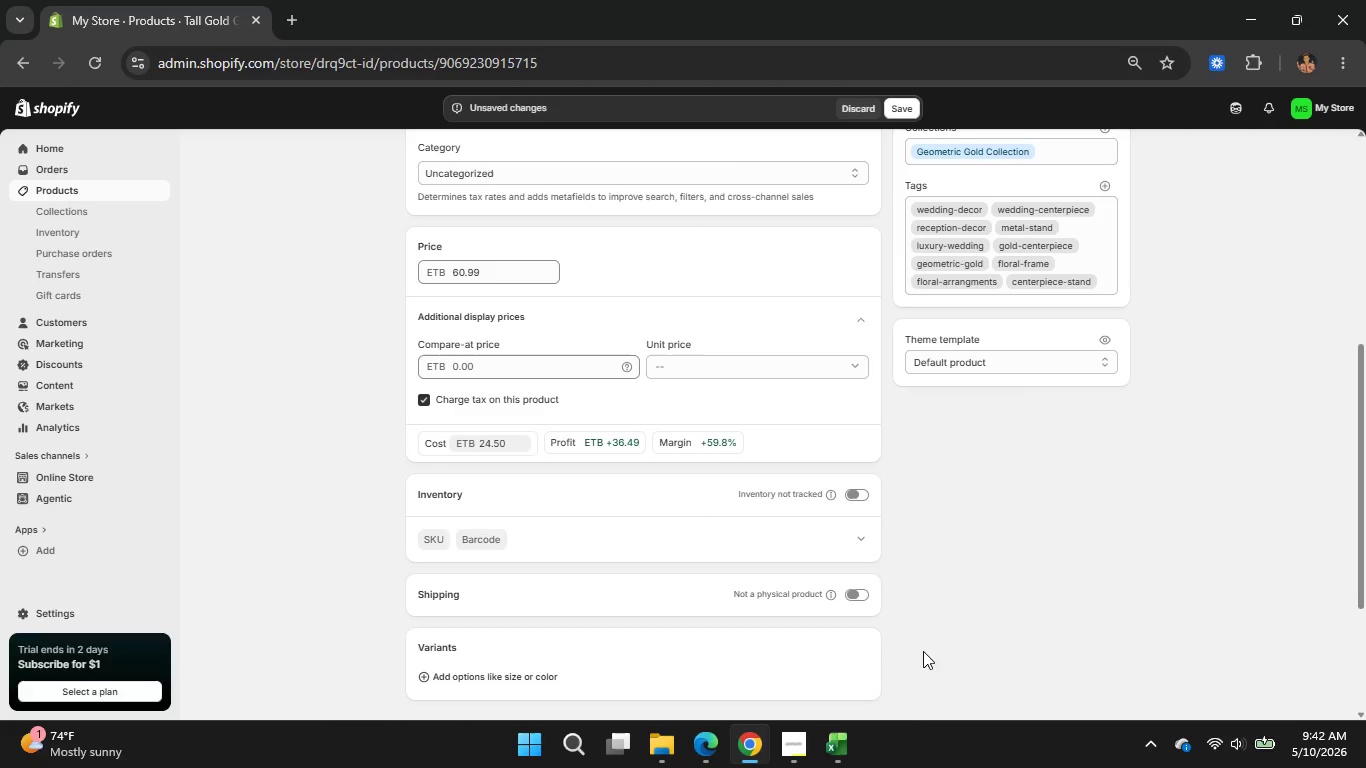 
left_click([836, 739])
 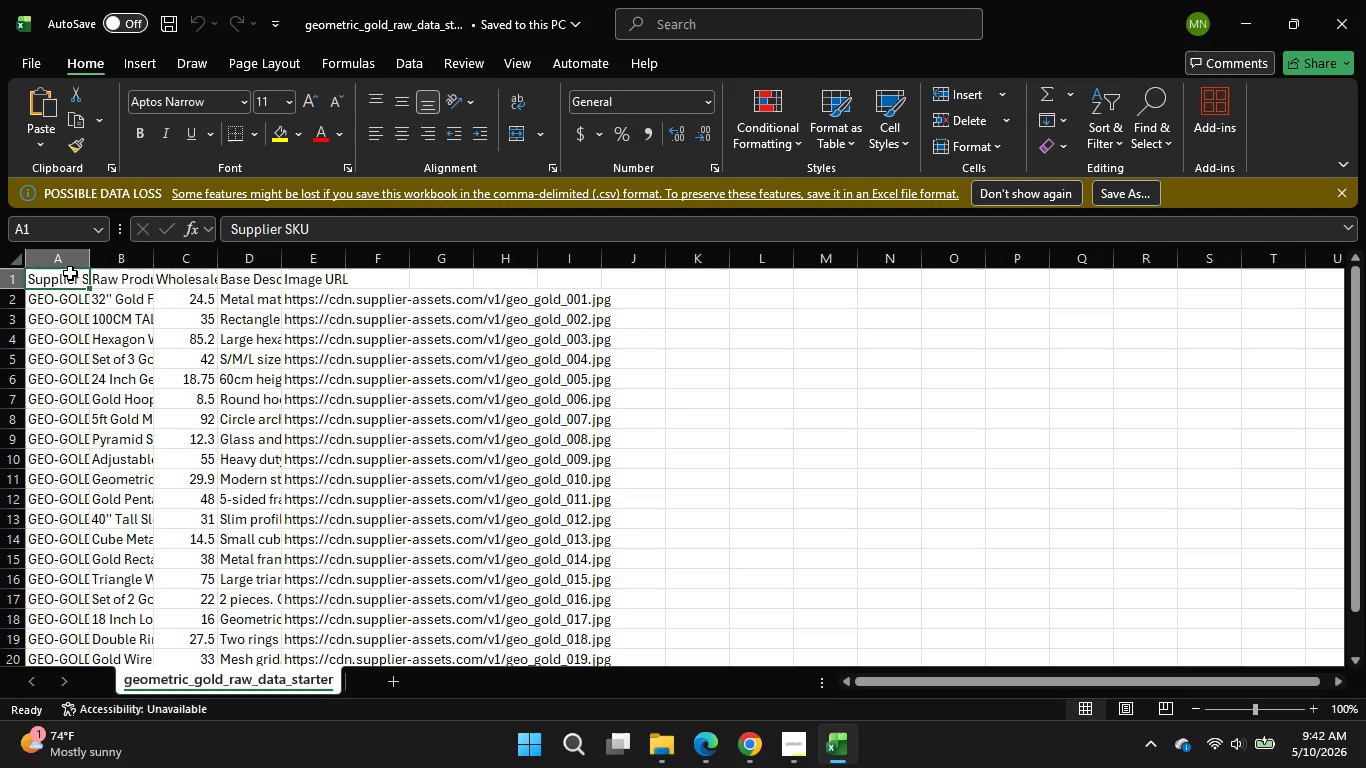 
left_click([67, 281])
 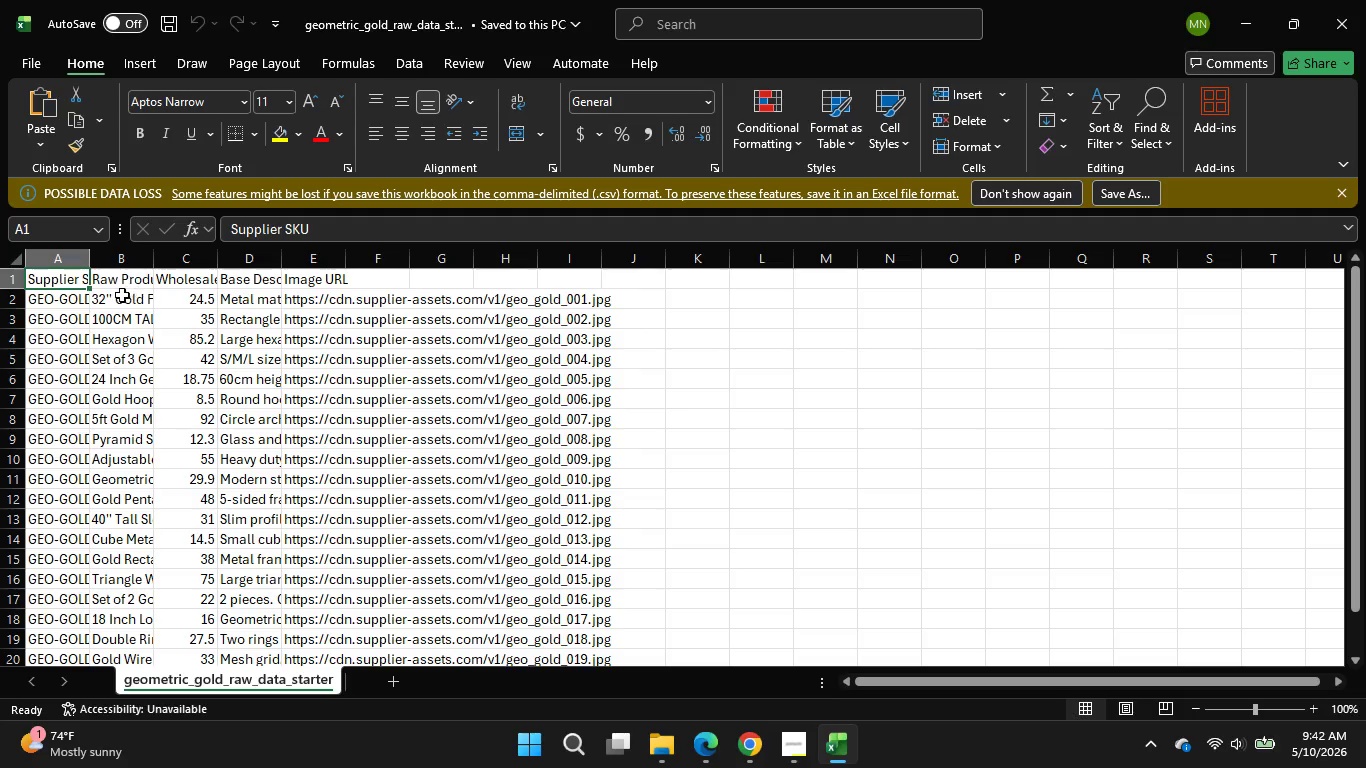 
left_click([72, 300])
 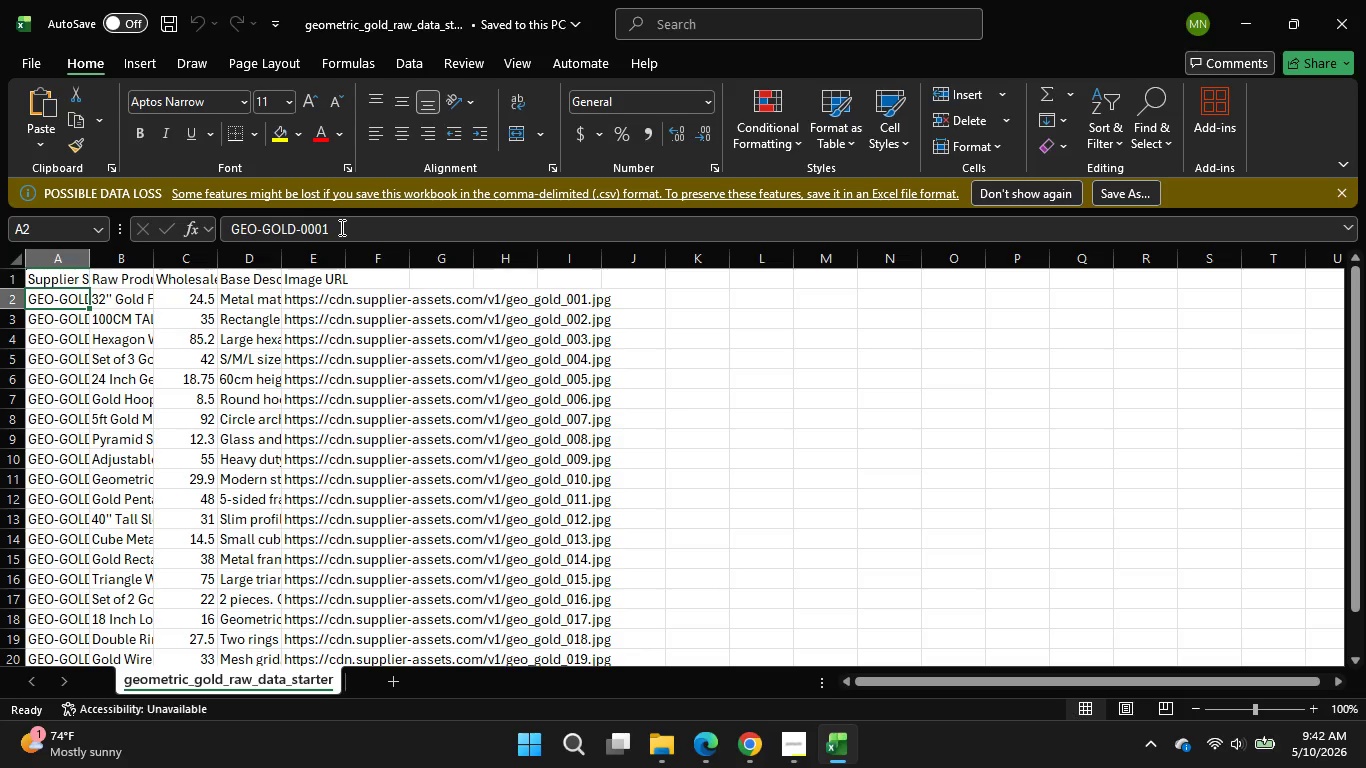 
left_click_drag(start_coordinate=[341, 227], to_coordinate=[283, 221])
 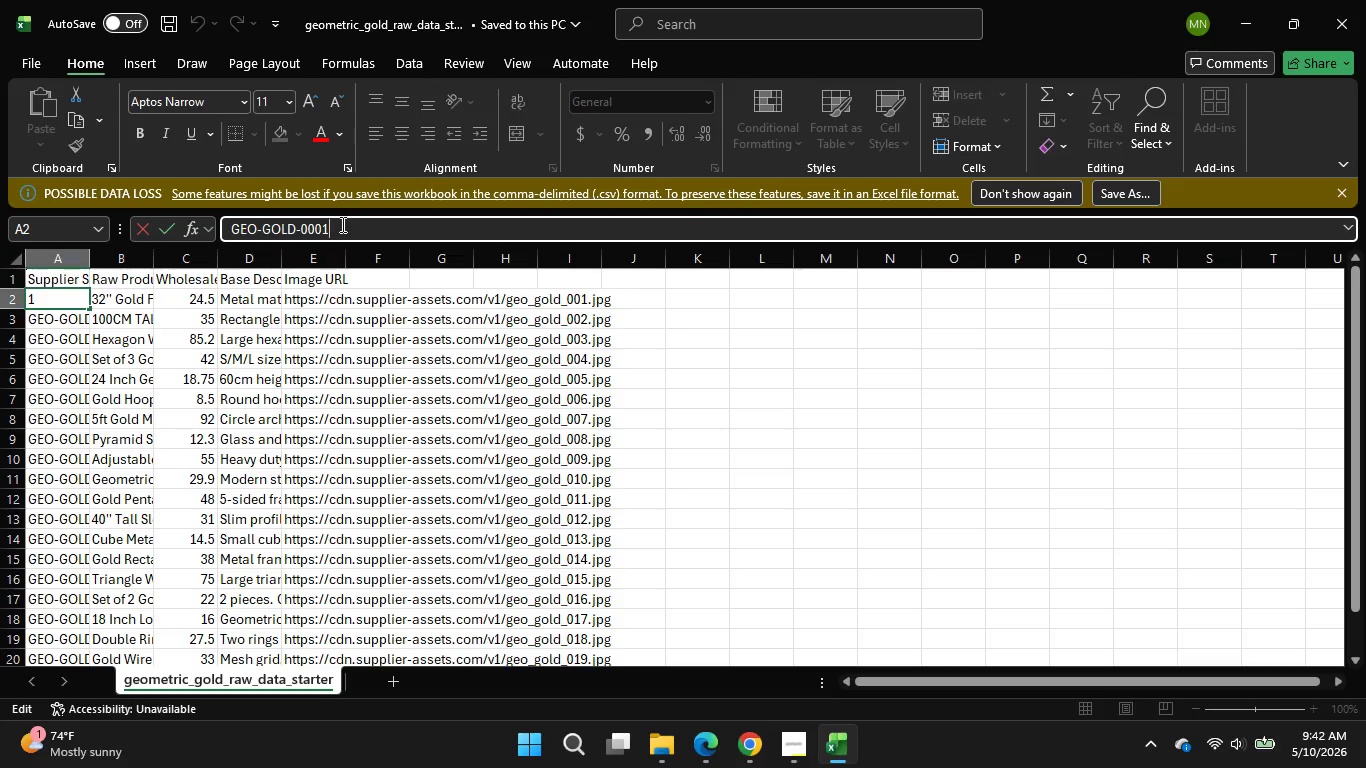 
left_click([341, 223])
 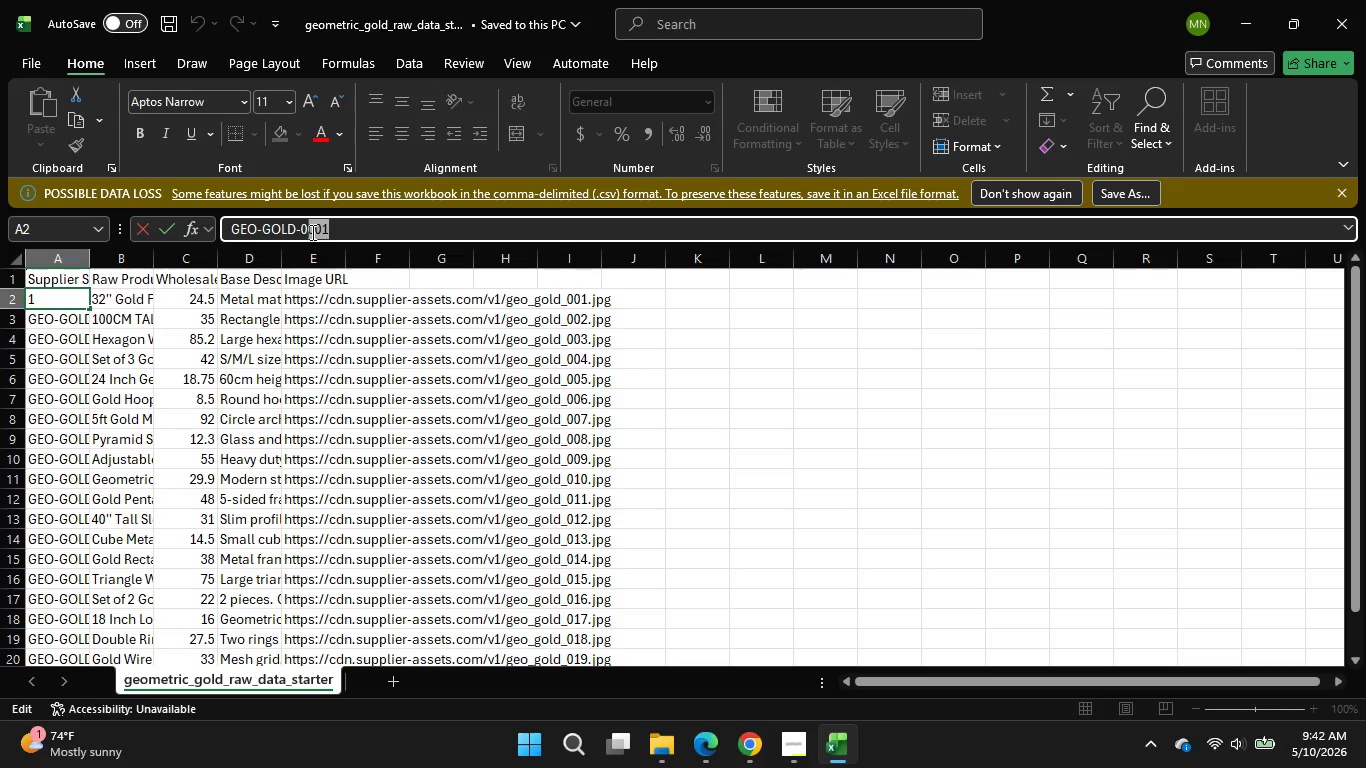 
left_click_drag(start_coordinate=[336, 230], to_coordinate=[232, 232])
 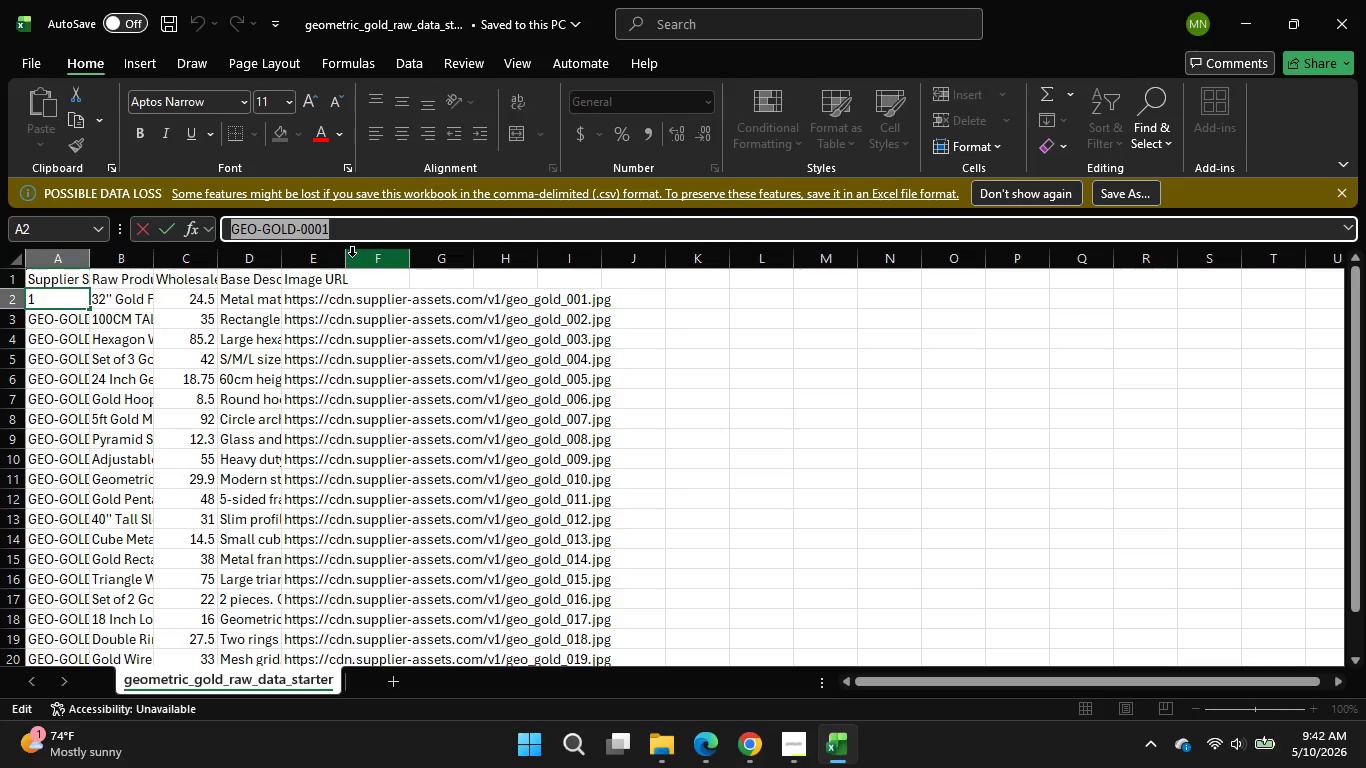 
key(Control+C)
 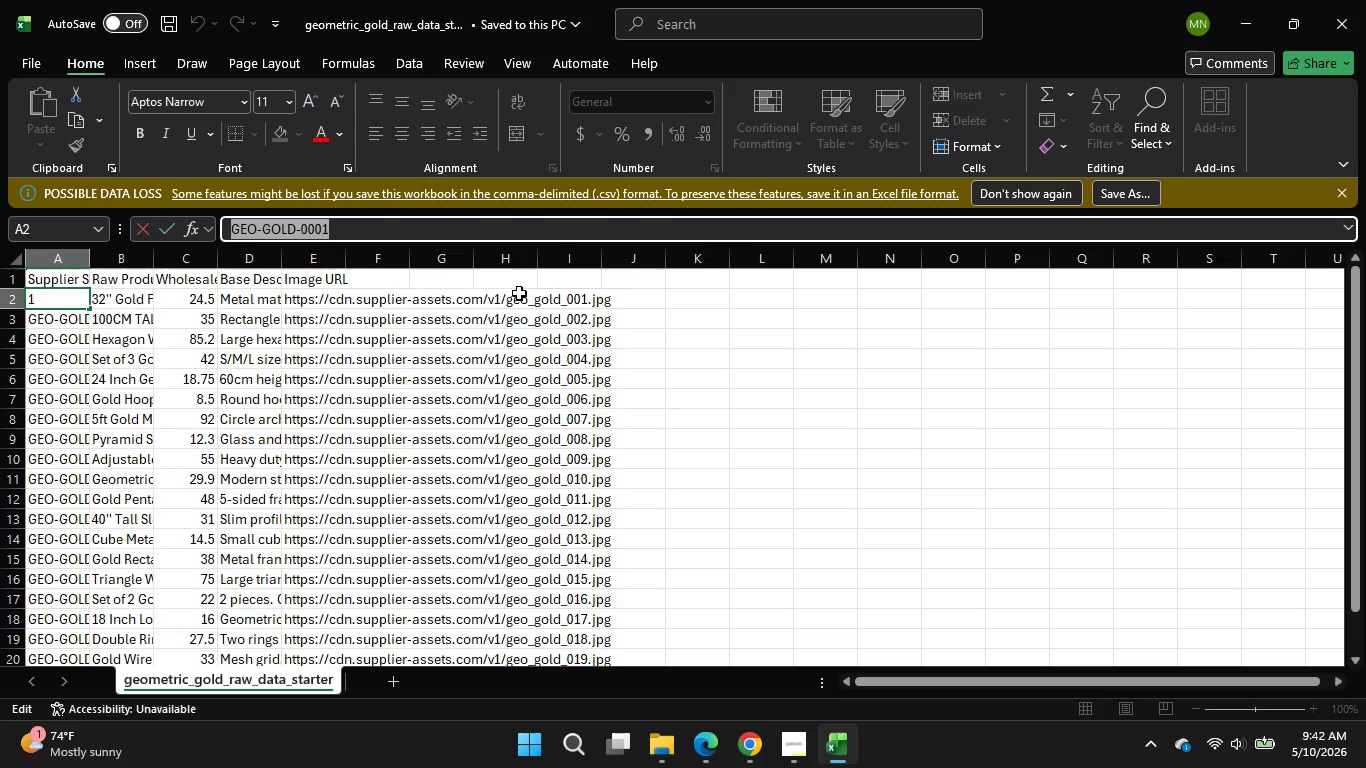 
key(Control+C)
 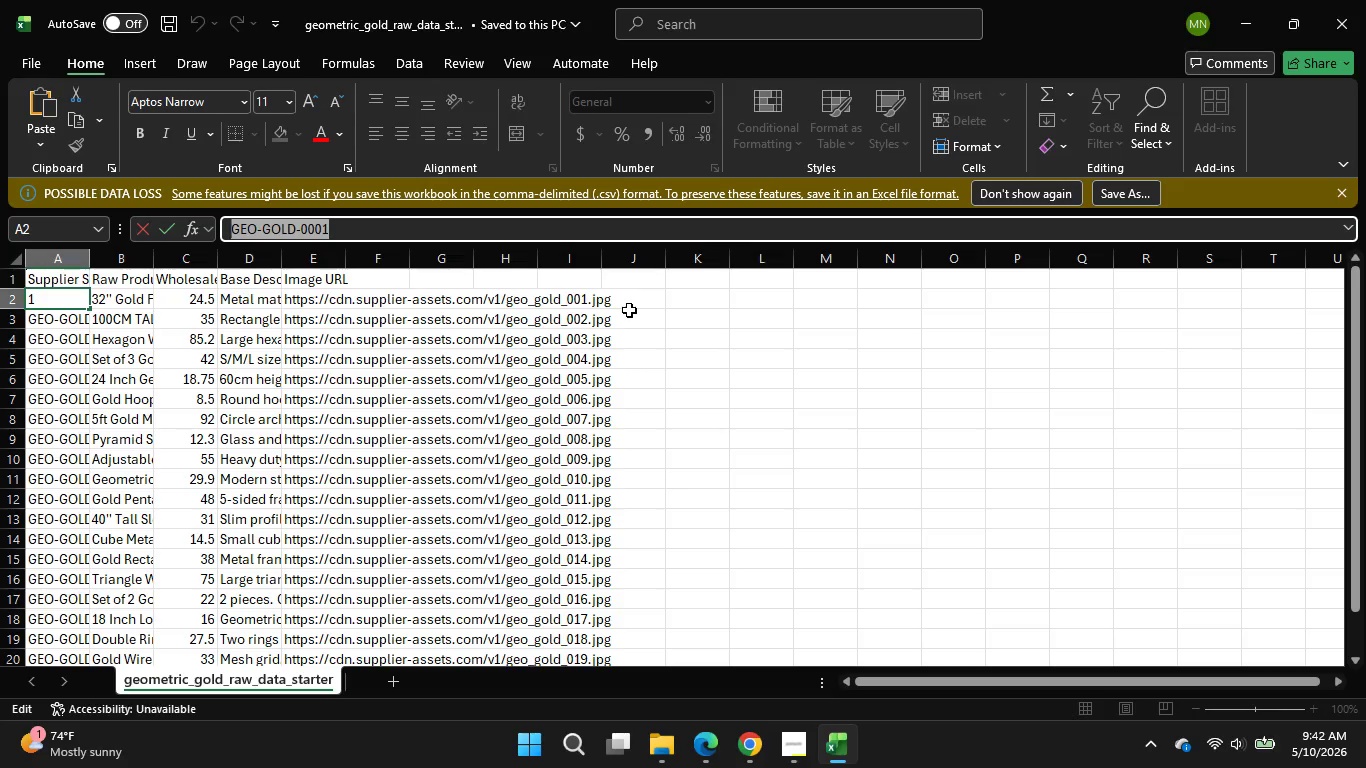 
left_click([629, 310])
 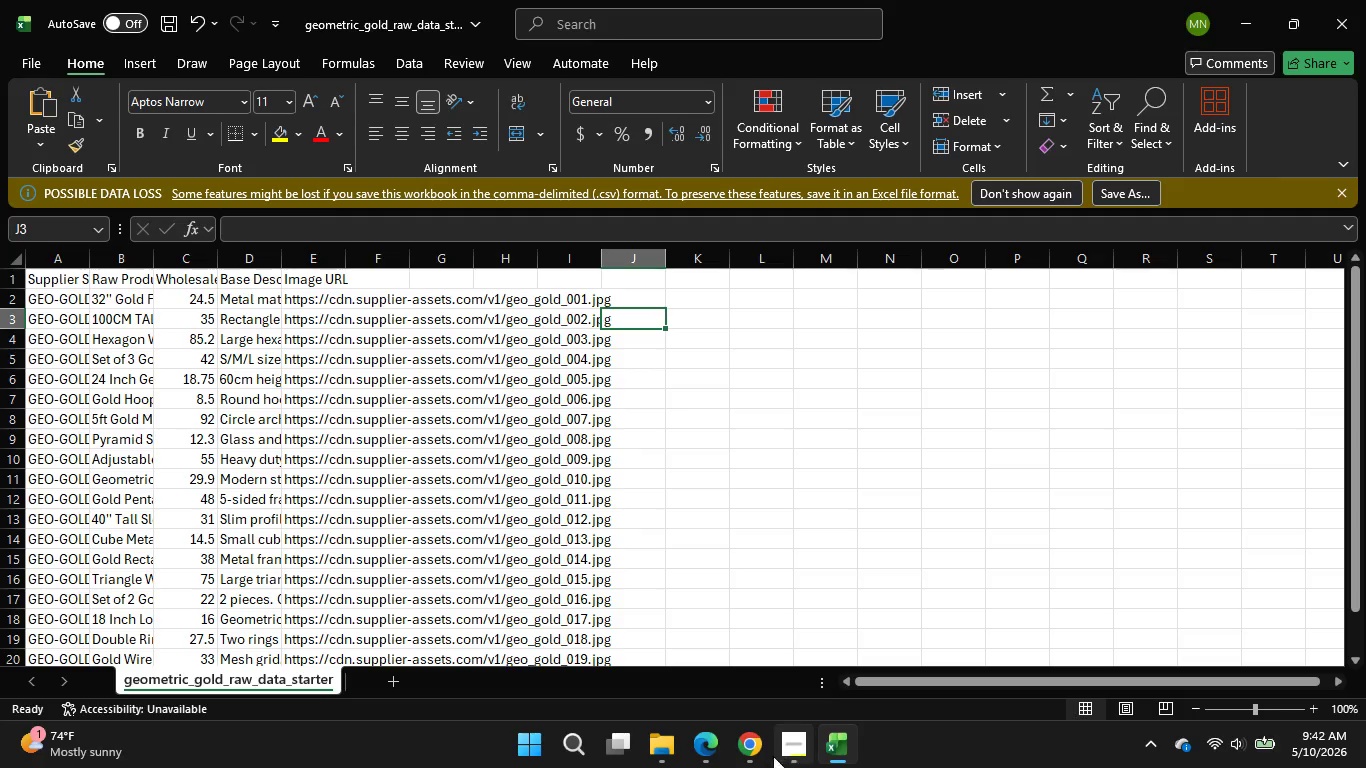 
left_click([739, 755])
 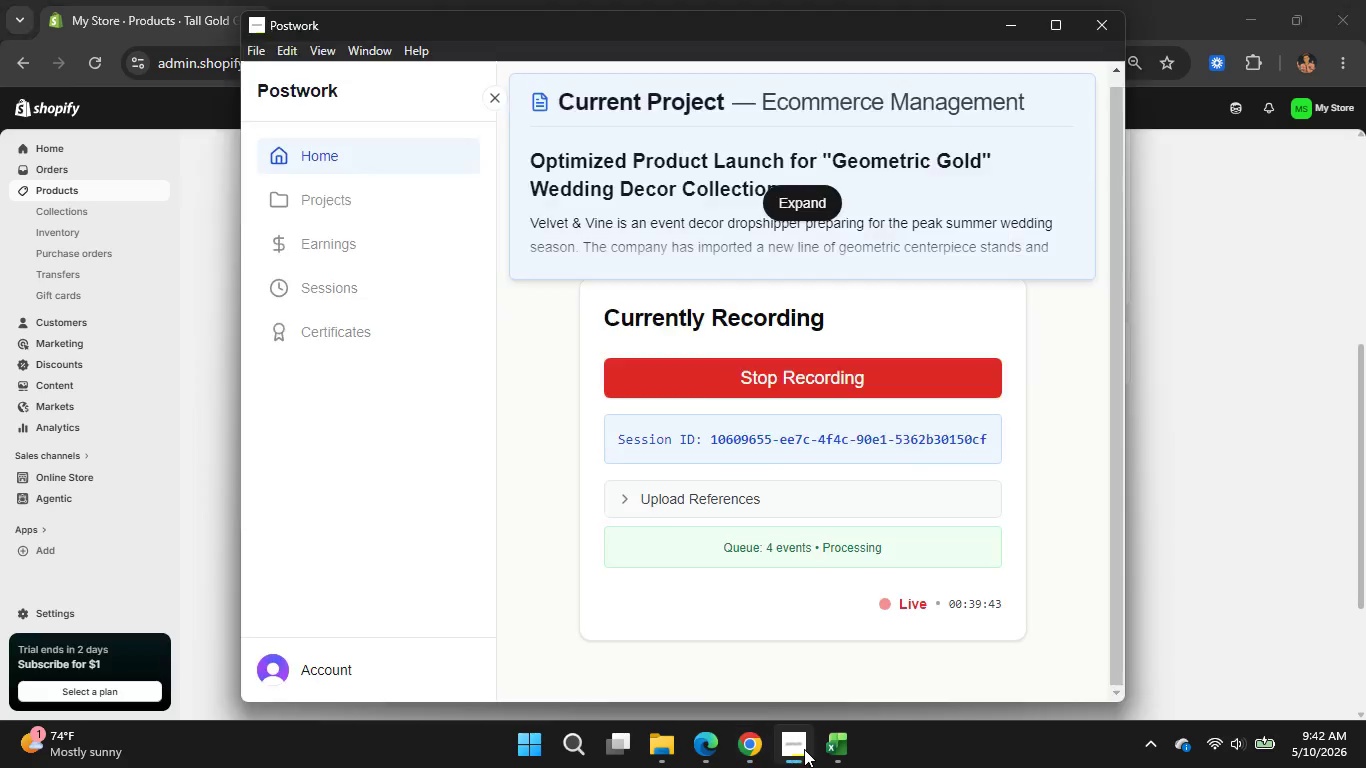 
left_click([804, 749])
 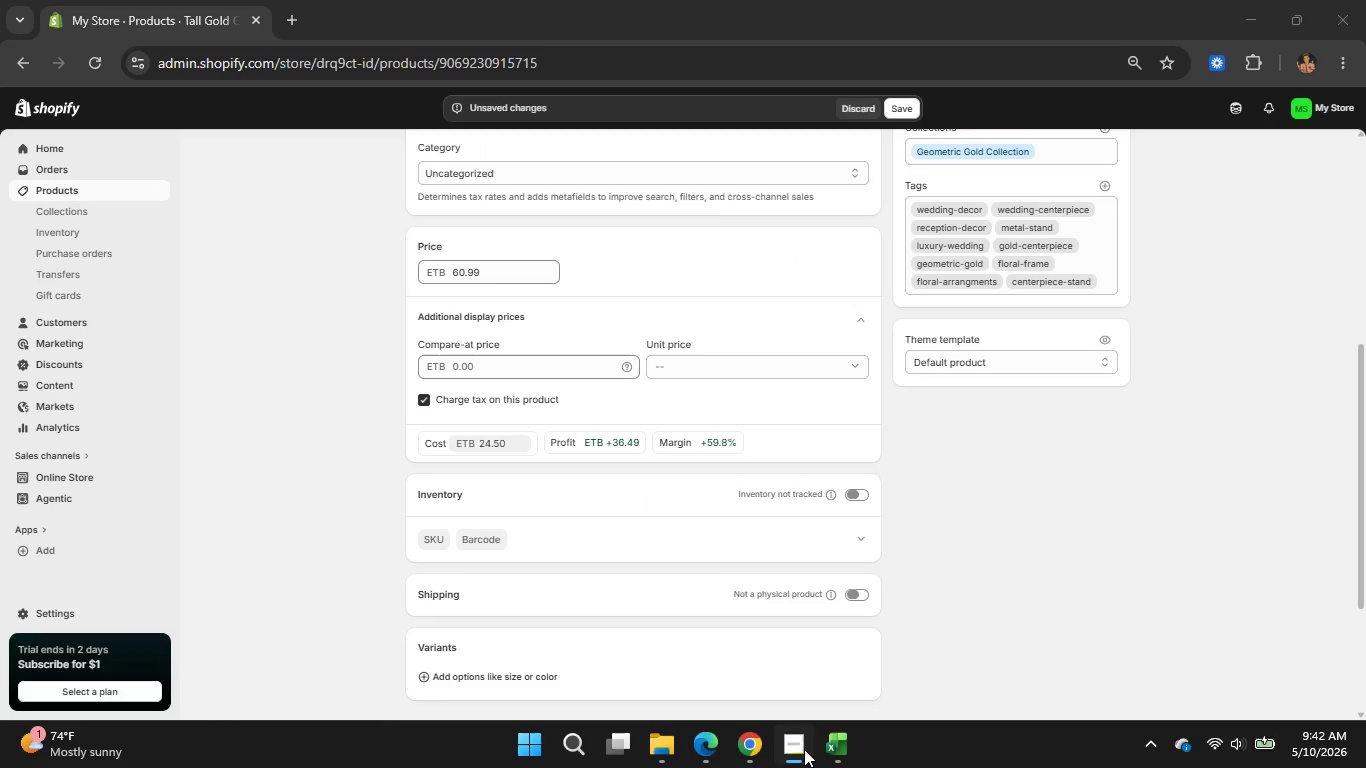 
left_click([804, 749])
 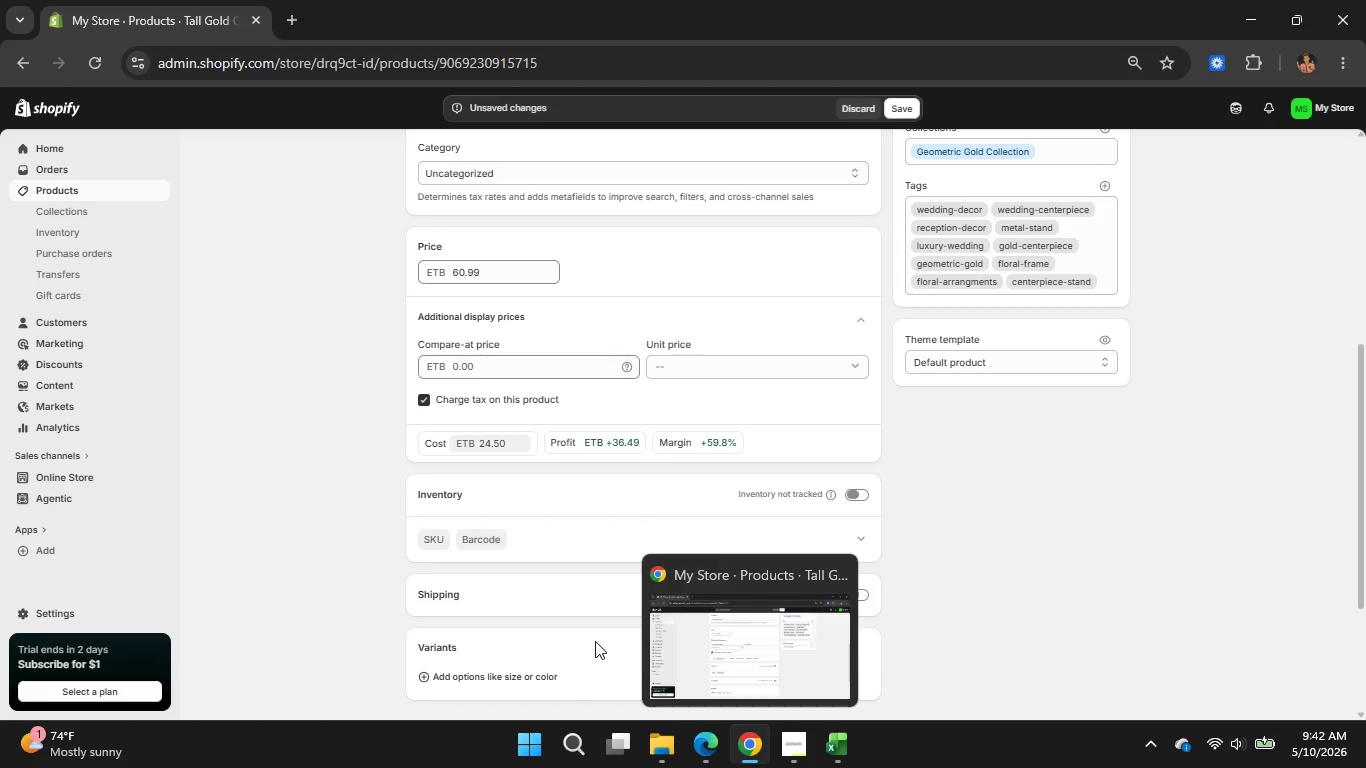 
left_click([431, 545])
 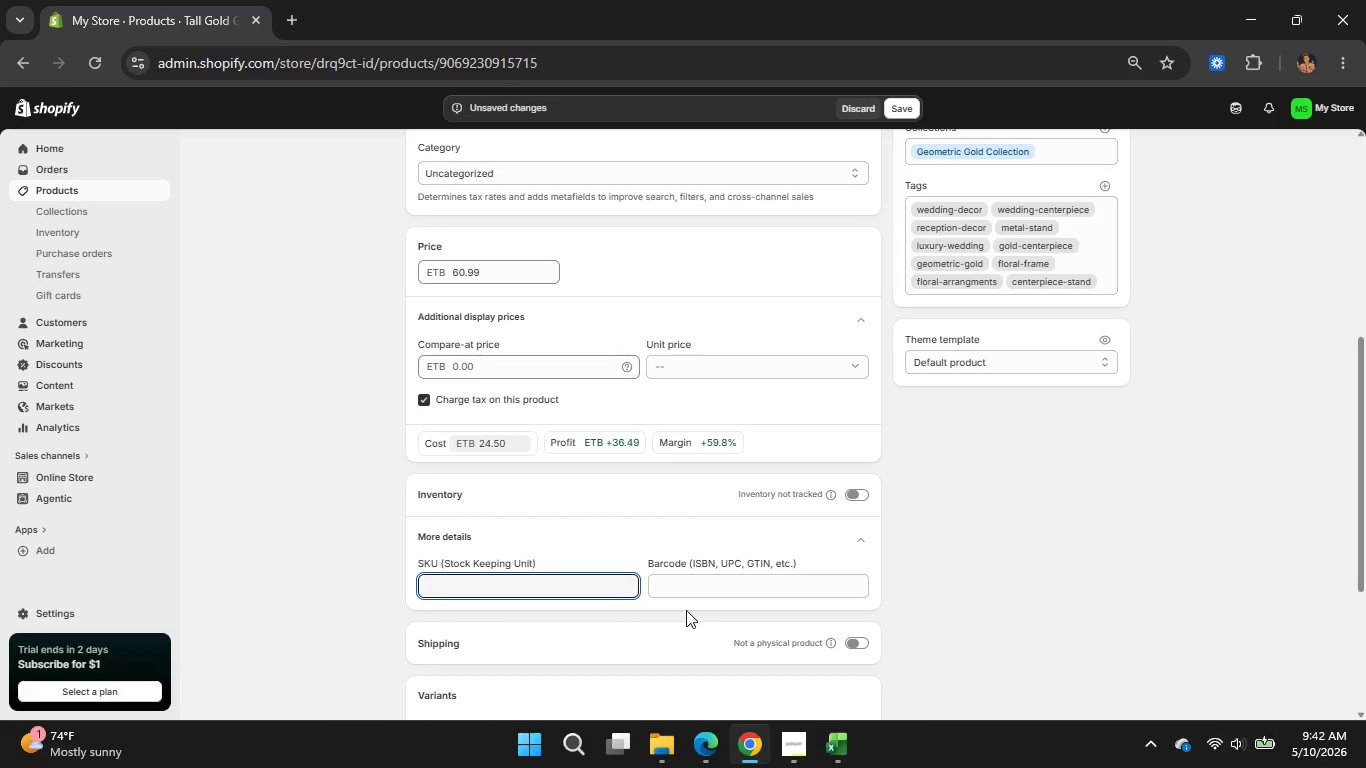 
key(Control+V)
 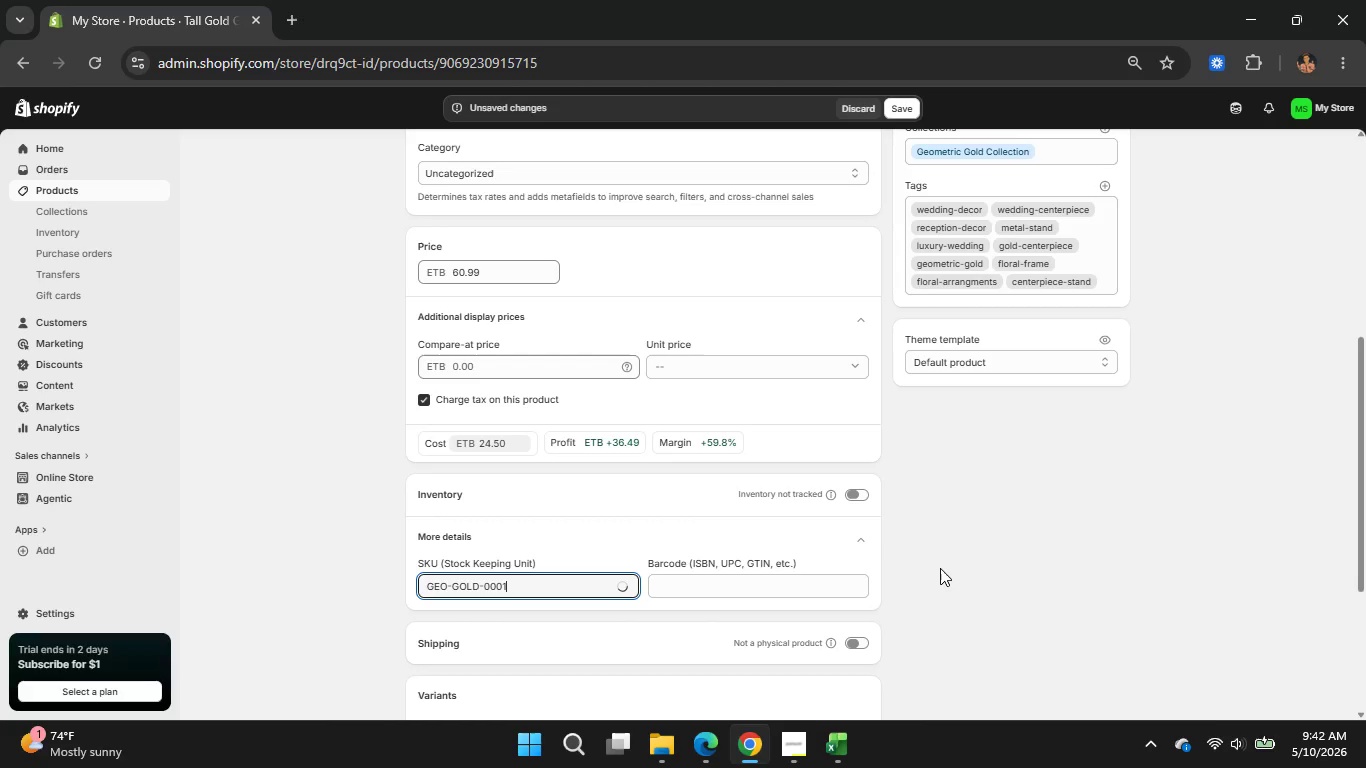 
left_click([940, 568])
 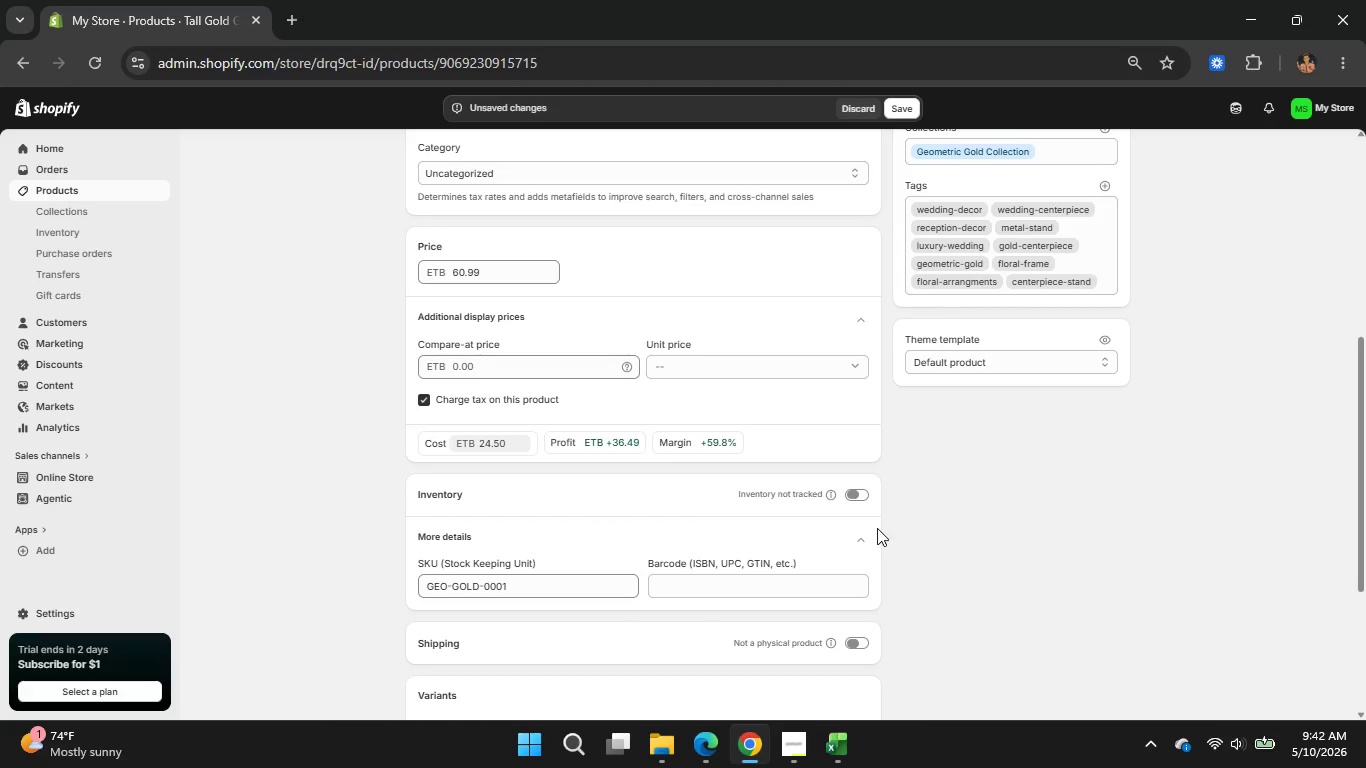 
scroll: coordinate [909, 541], scroll_direction: down, amount: 6.0
 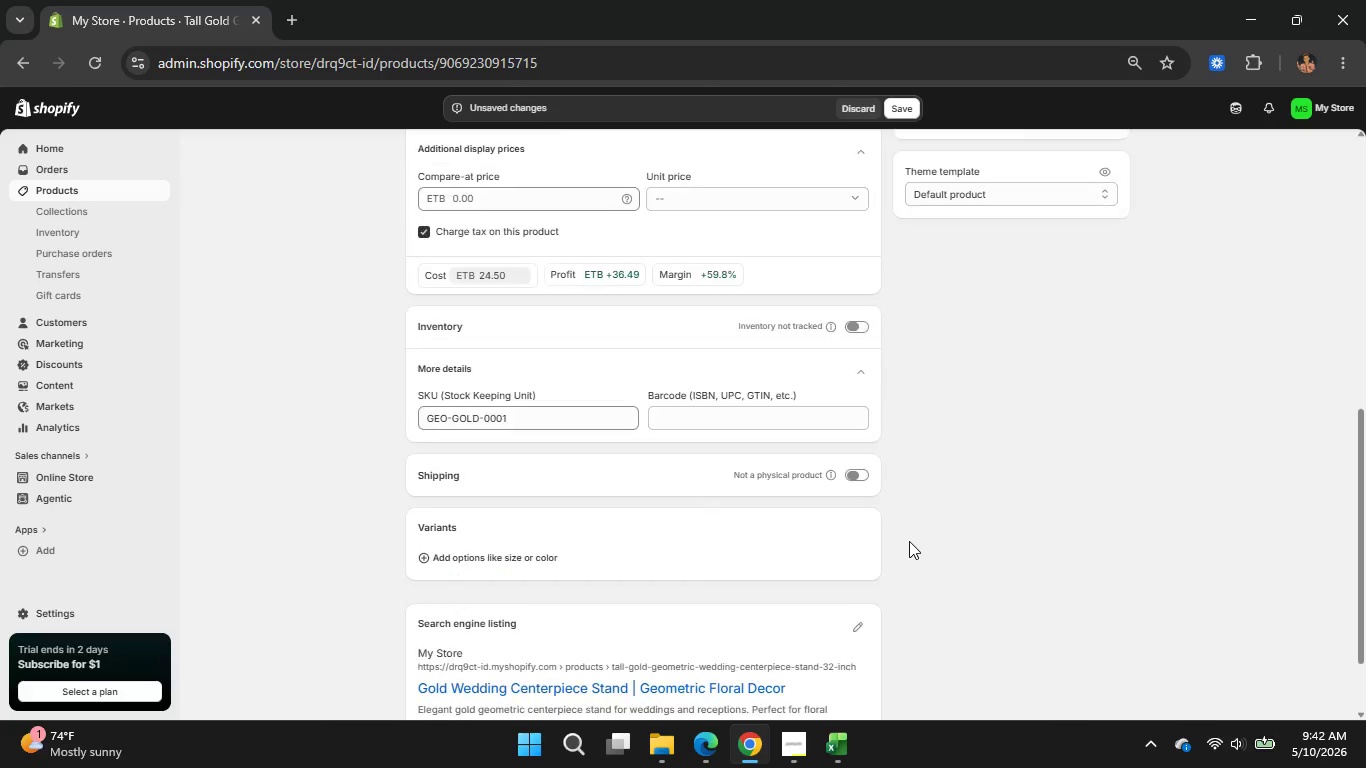 
scroll: coordinate [909, 541], scroll_direction: none, amount: 0.0
 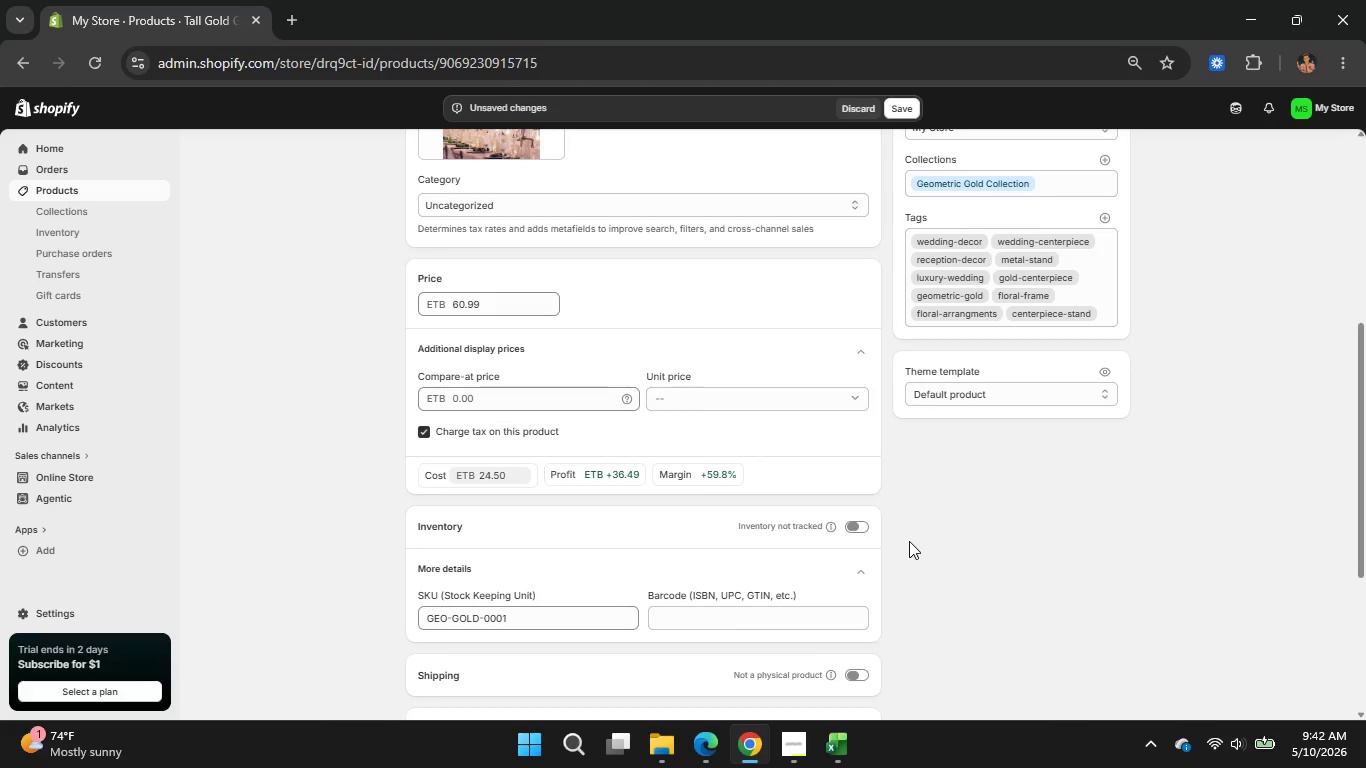 
scroll: coordinate [909, 541], scroll_direction: up, amount: 2.0
 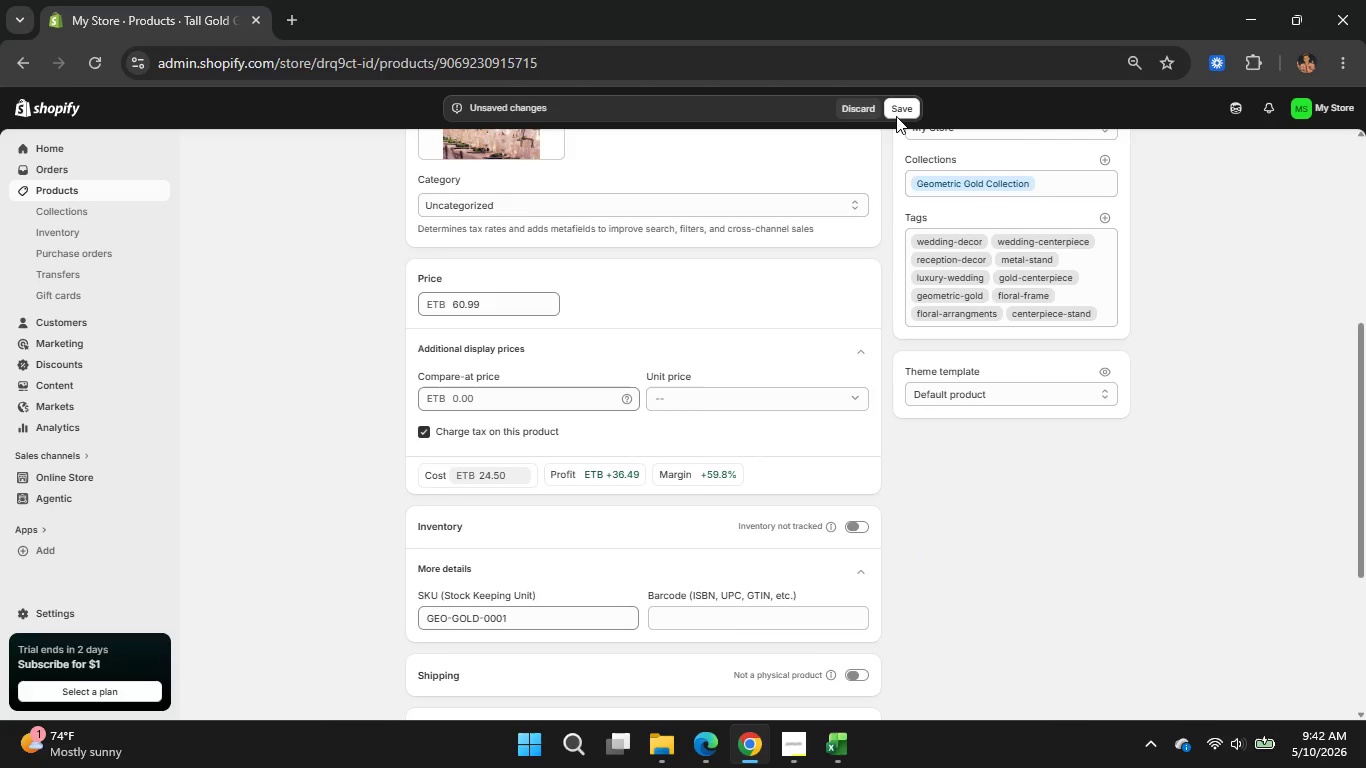 
left_click([899, 102])
 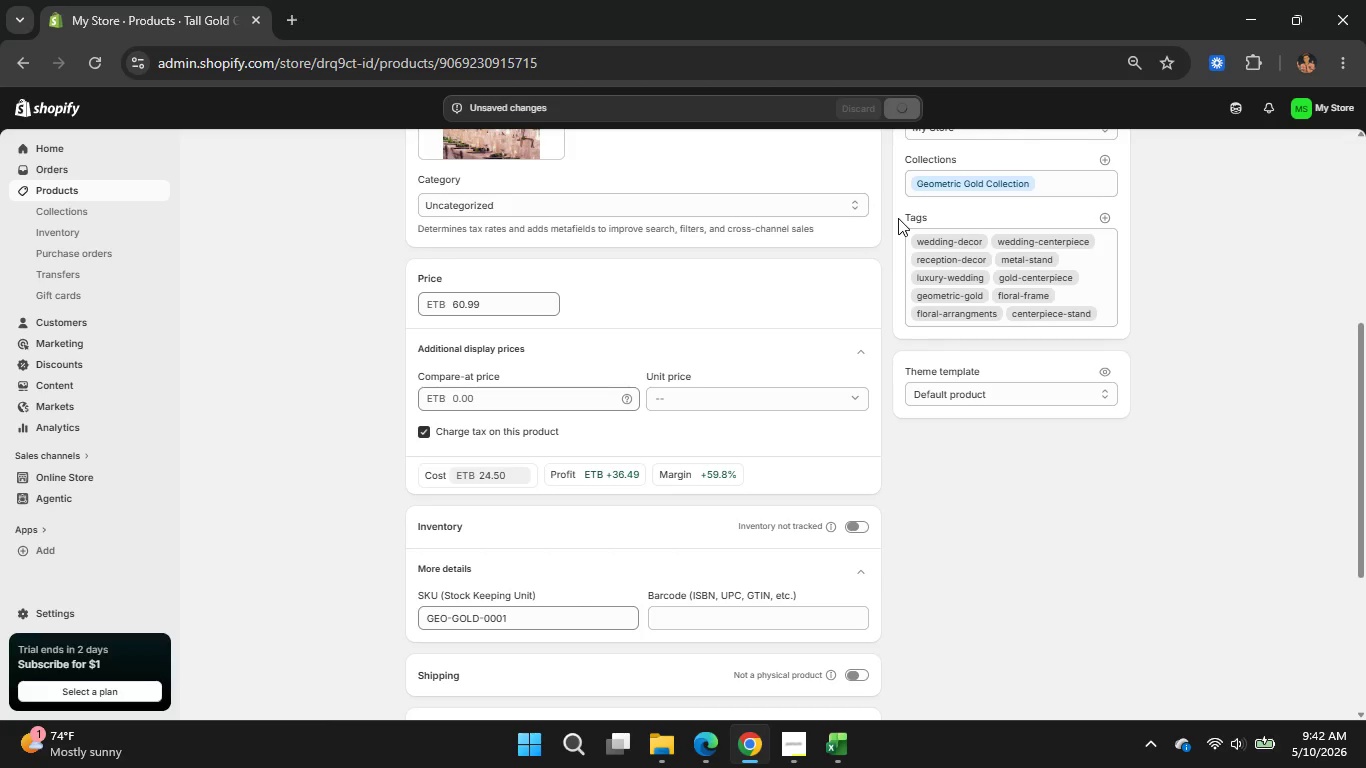 
wait(7.94)
 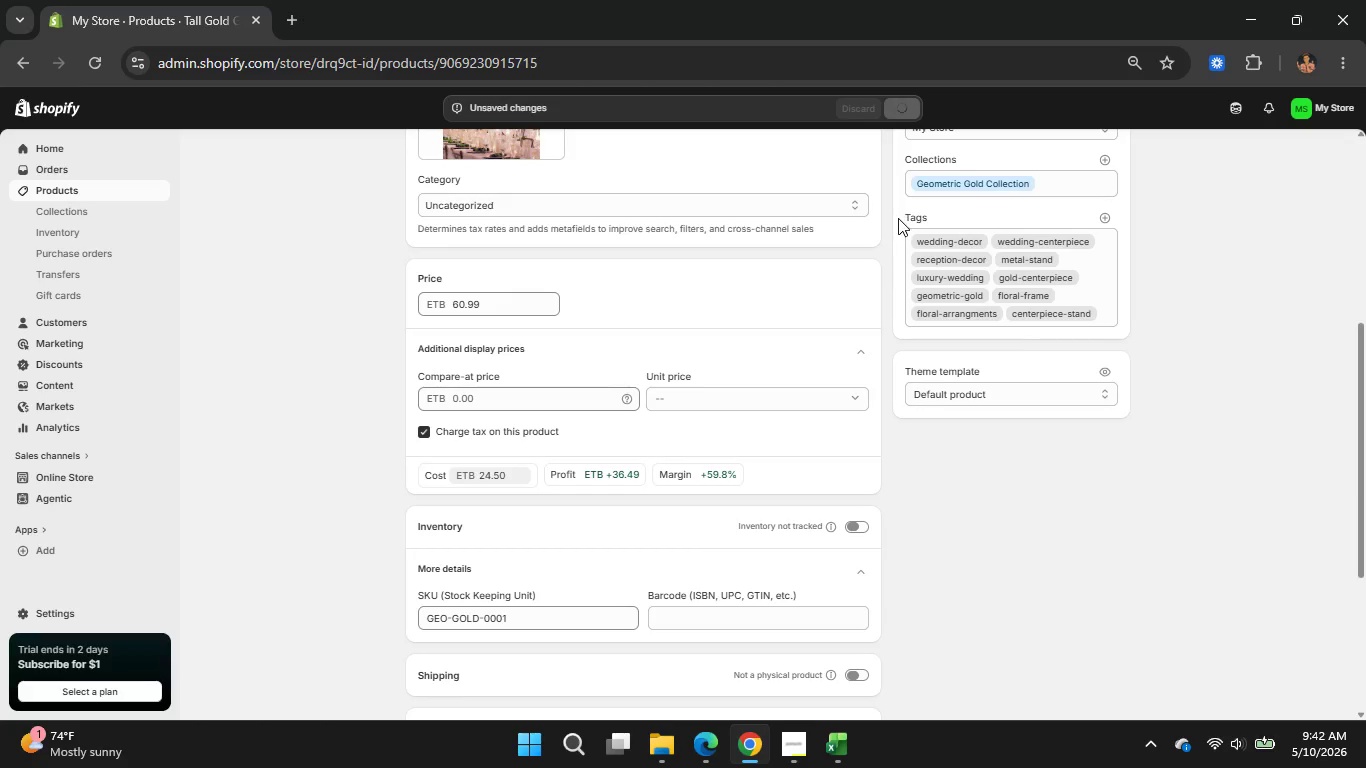 
scroll: coordinate [353, 584], scroll_direction: up, amount: 2.0
 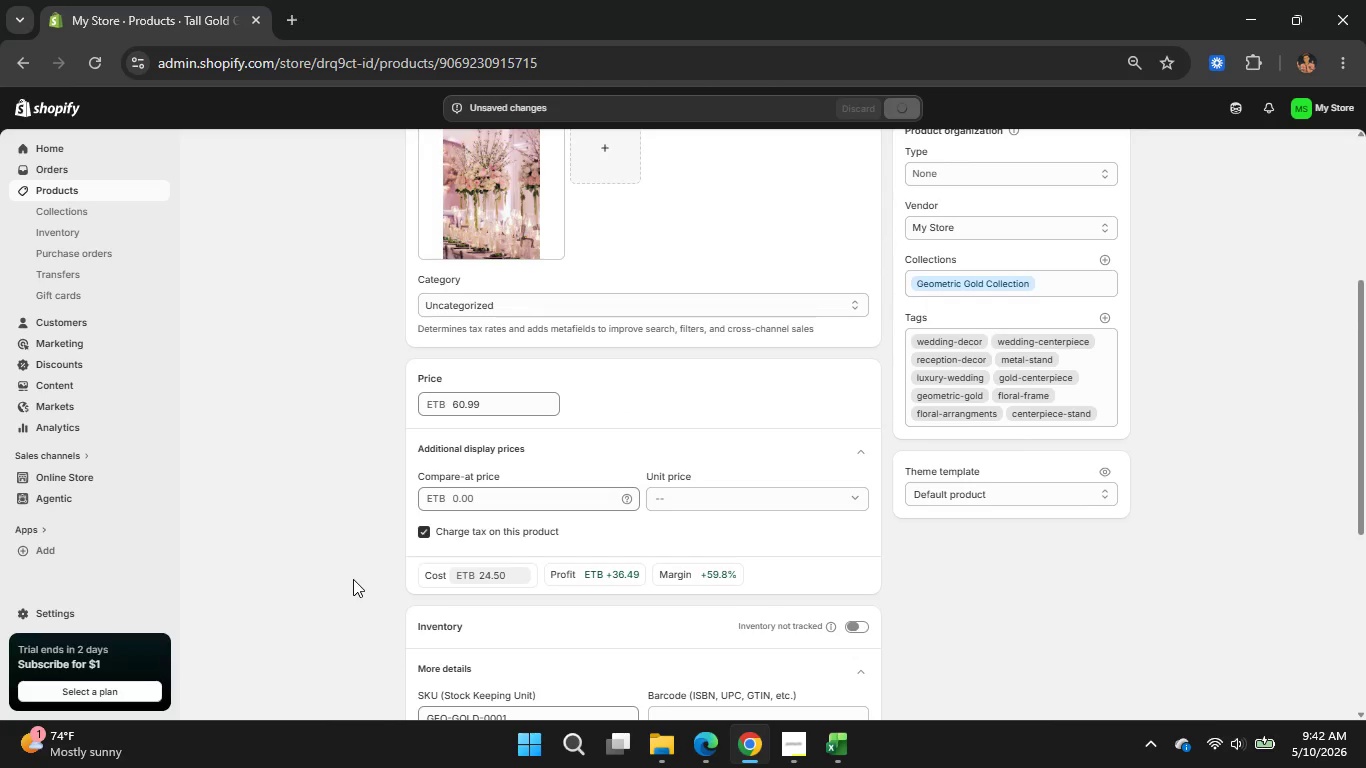 
scroll: coordinate [353, 579], scroll_direction: down, amount: 2.0
 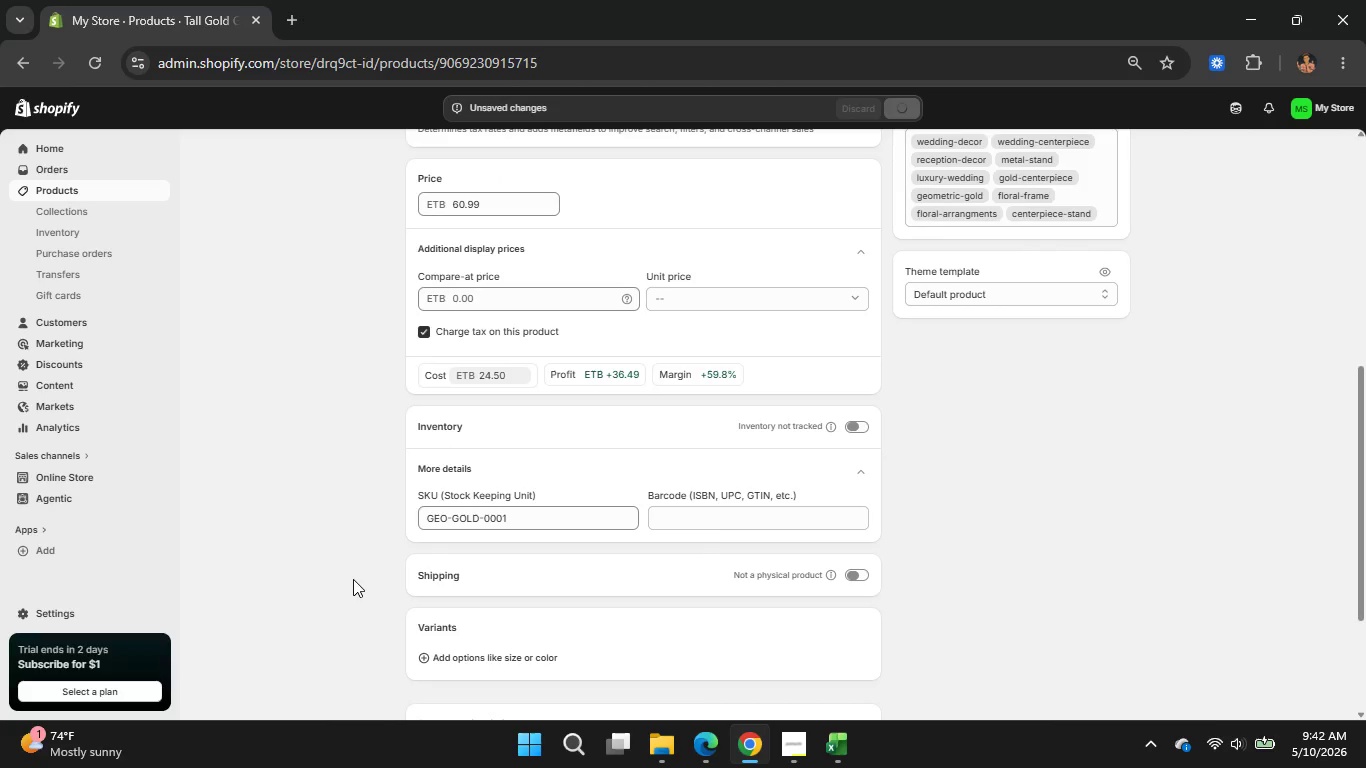 
scroll: coordinate [353, 579], scroll_direction: up, amount: 6.0
 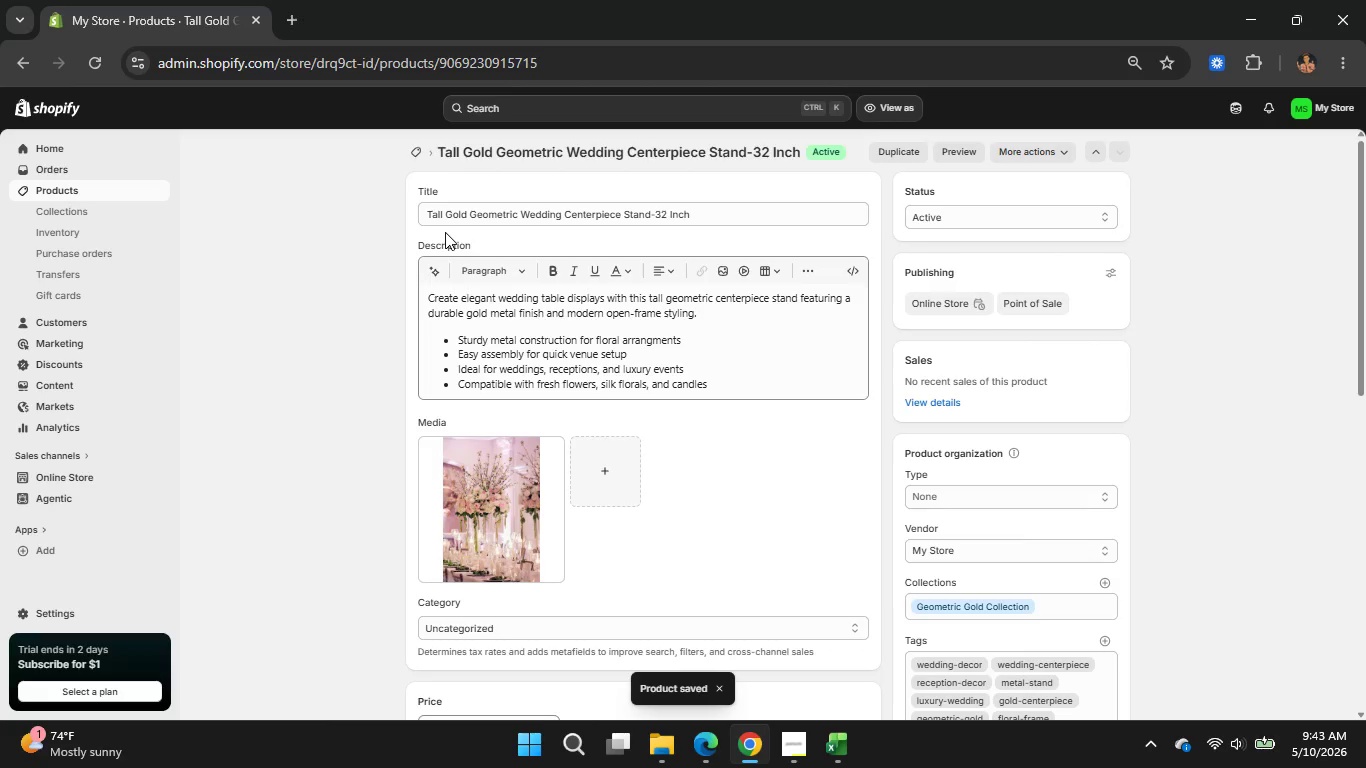 
left_click([416, 149])
 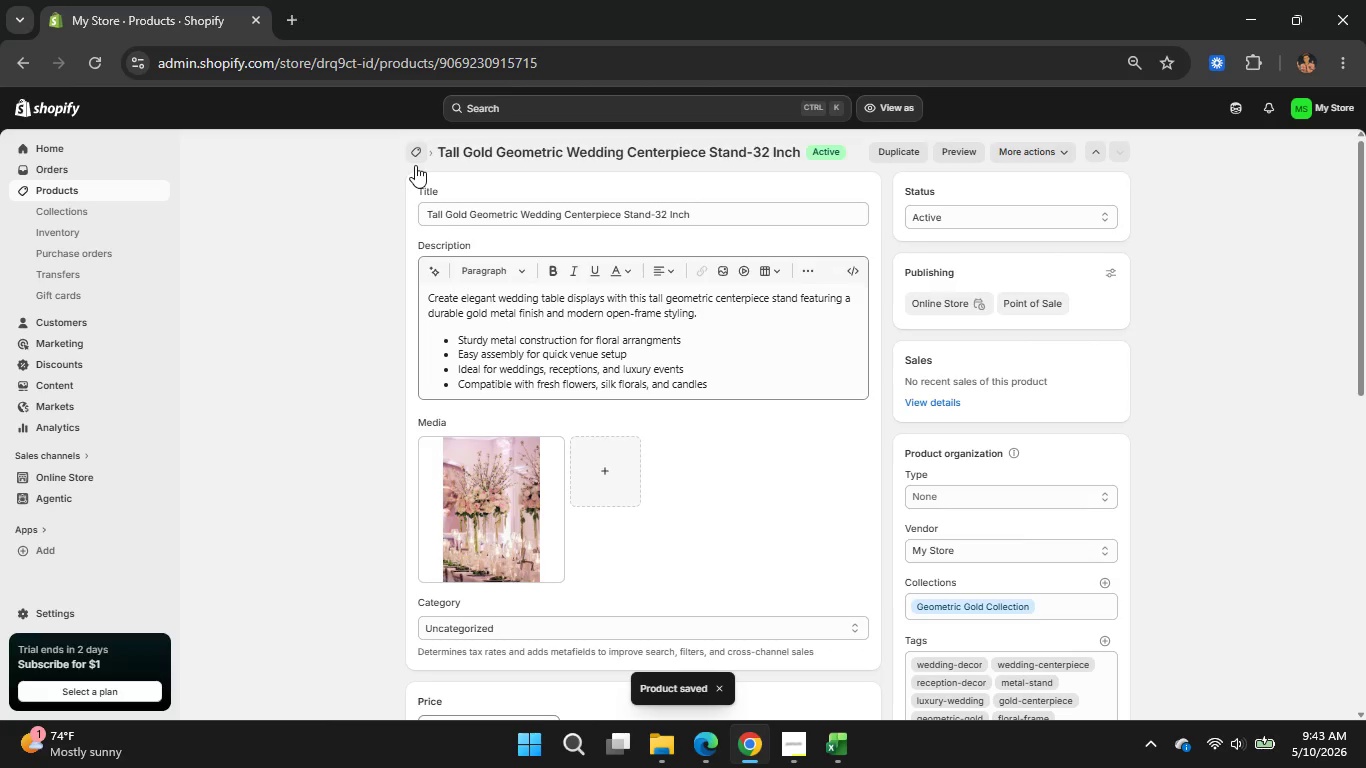 
mouse_move([392, 223])
 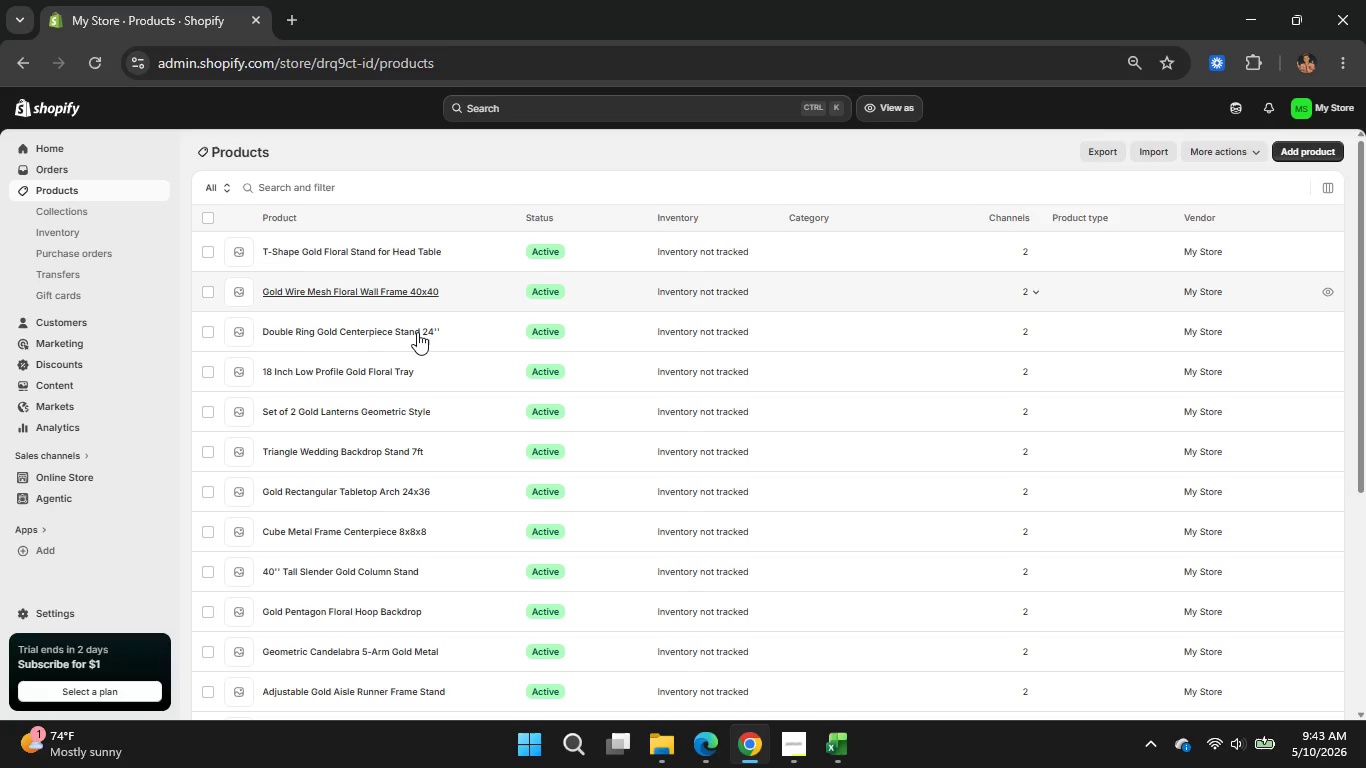 
scroll: coordinate [436, 581], scroll_direction: down, amount: 12.0
 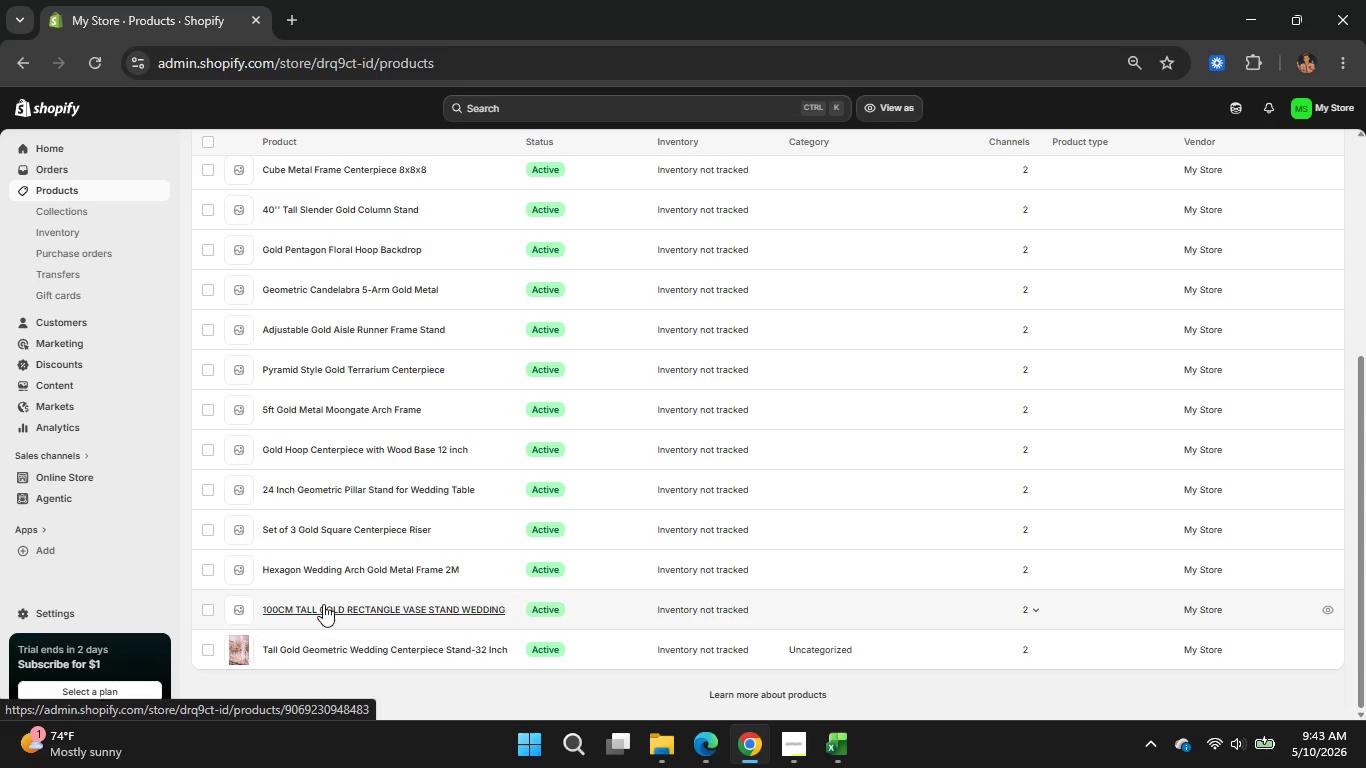 
left_click([323, 604])
 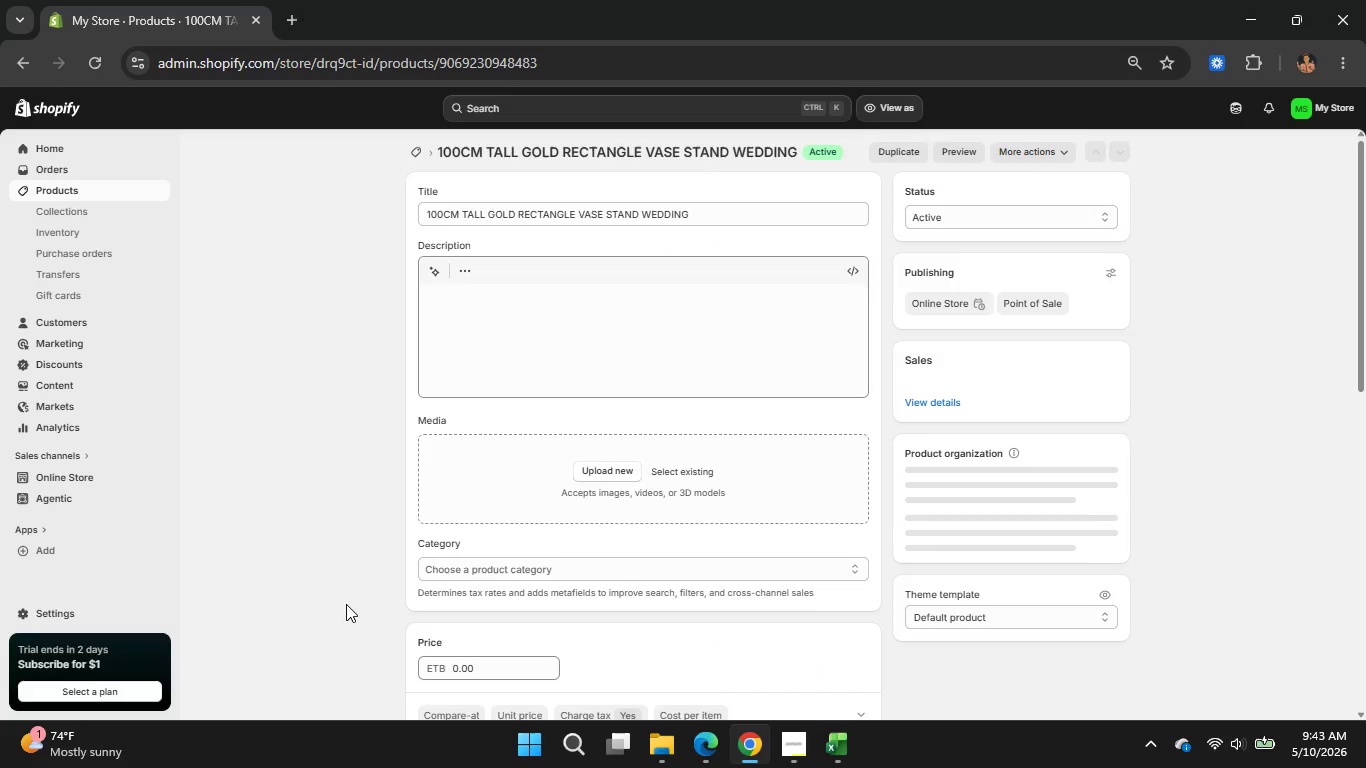 
wait(6.47)
 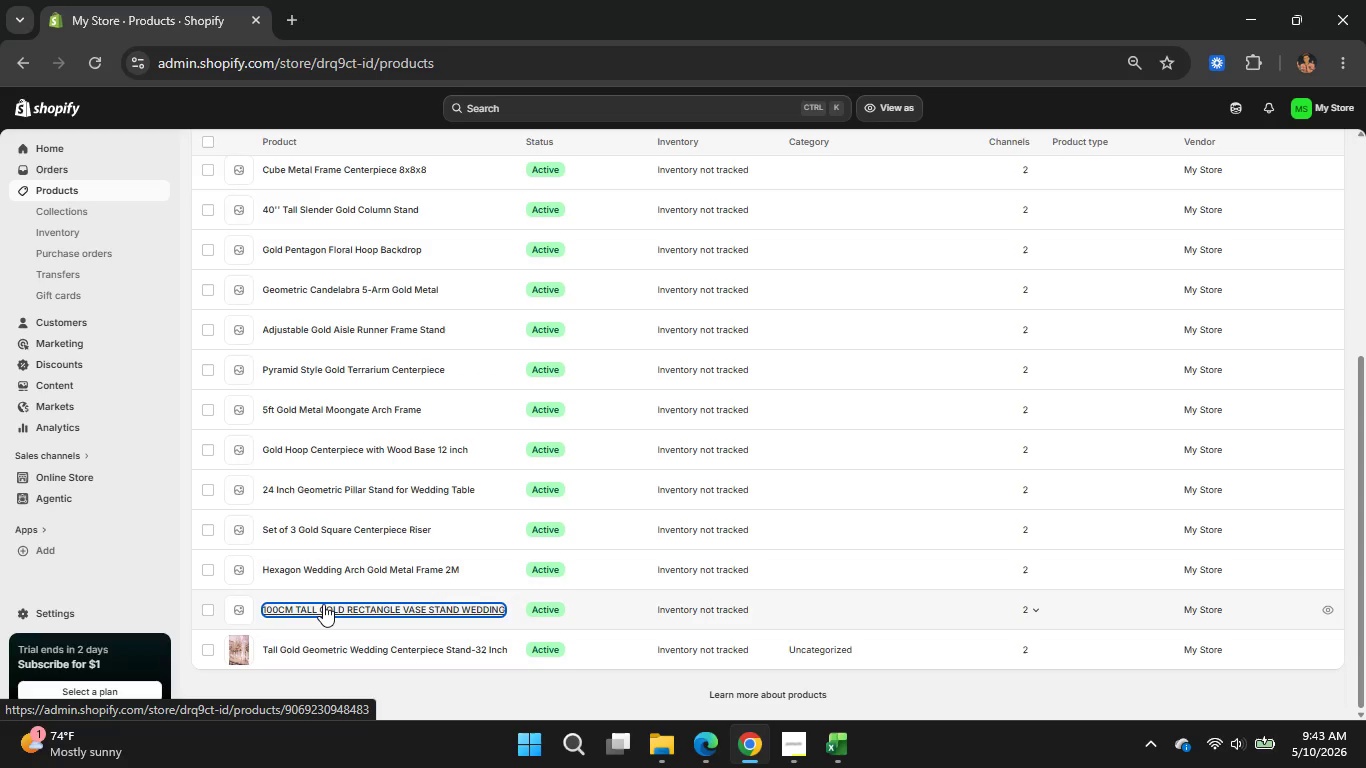 
left_click([708, 213])
 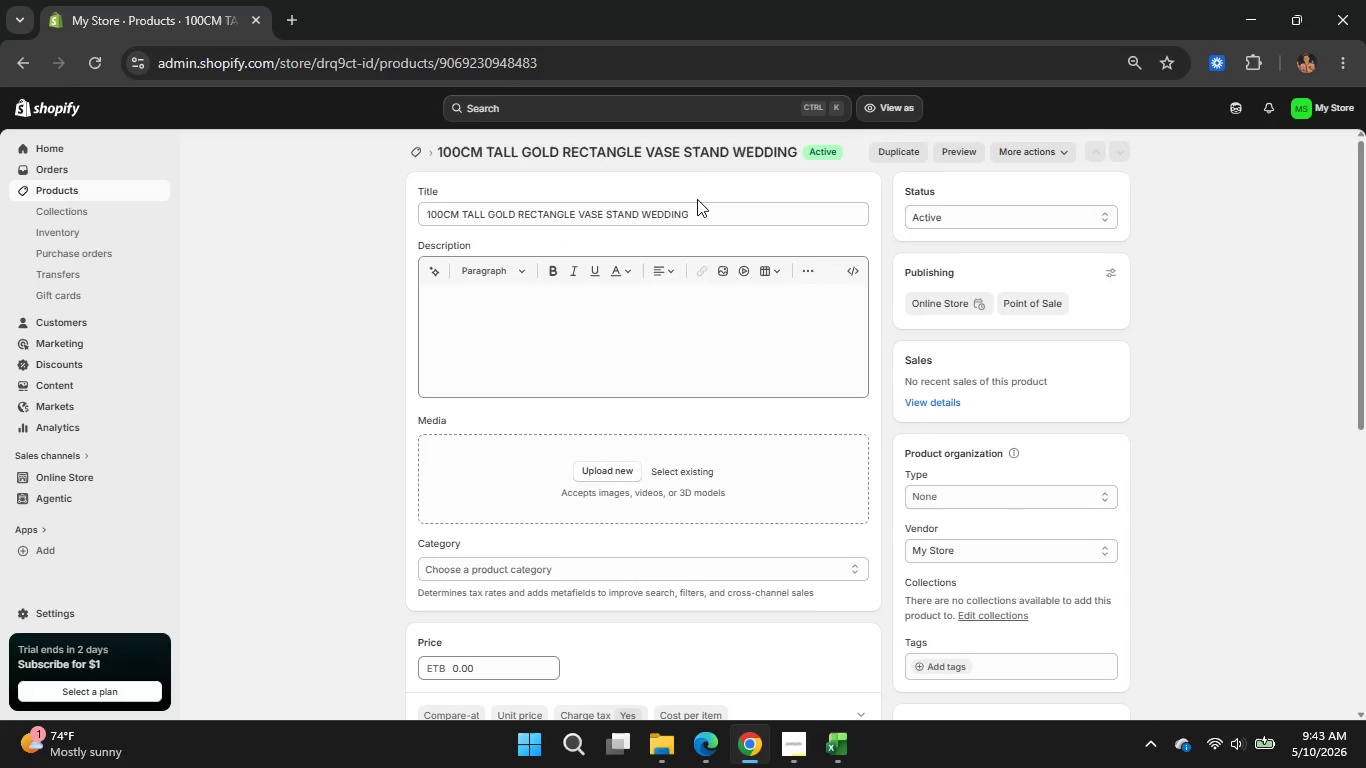 
left_click([696, 212])
 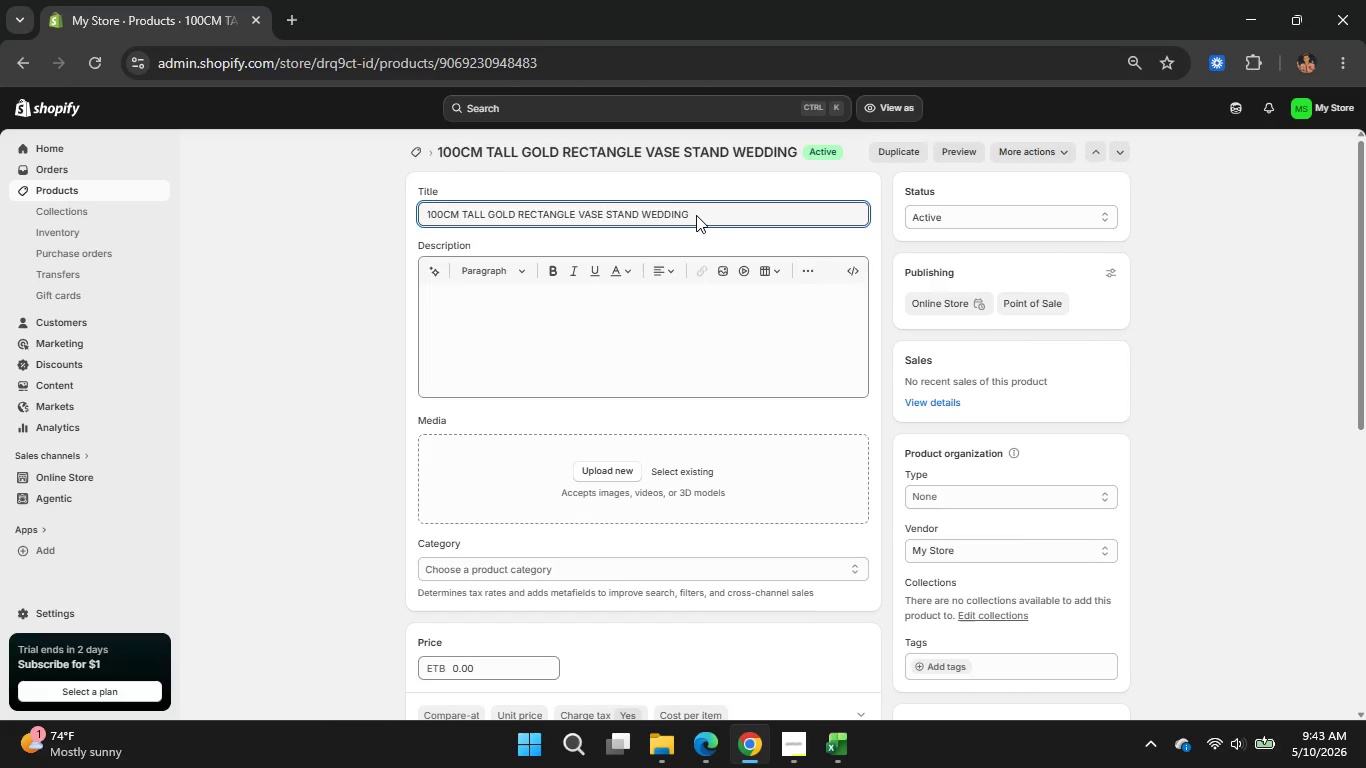 
hold_key(key=Backspace, duration=1.5)
 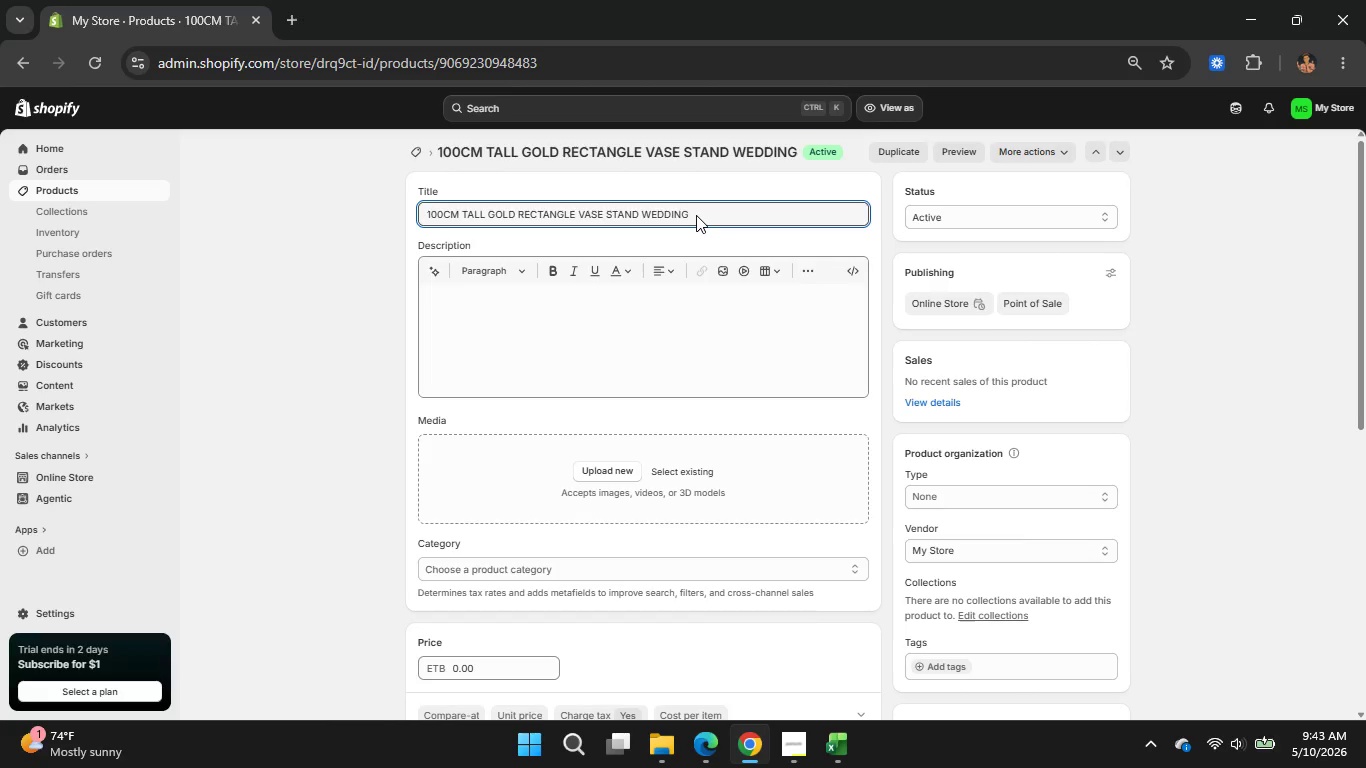 
hold_key(key=Backspace, duration=1.51)
 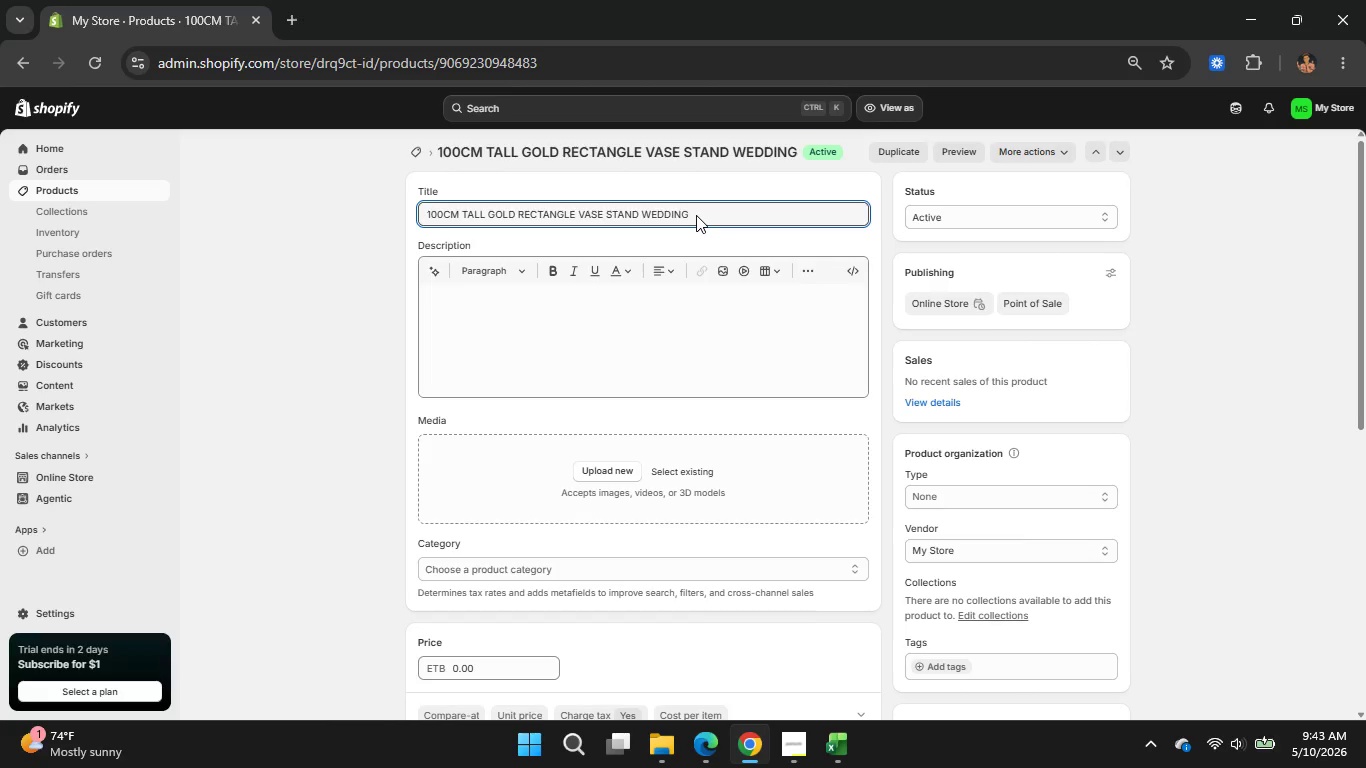 
hold_key(key=Backspace, duration=1.5)
 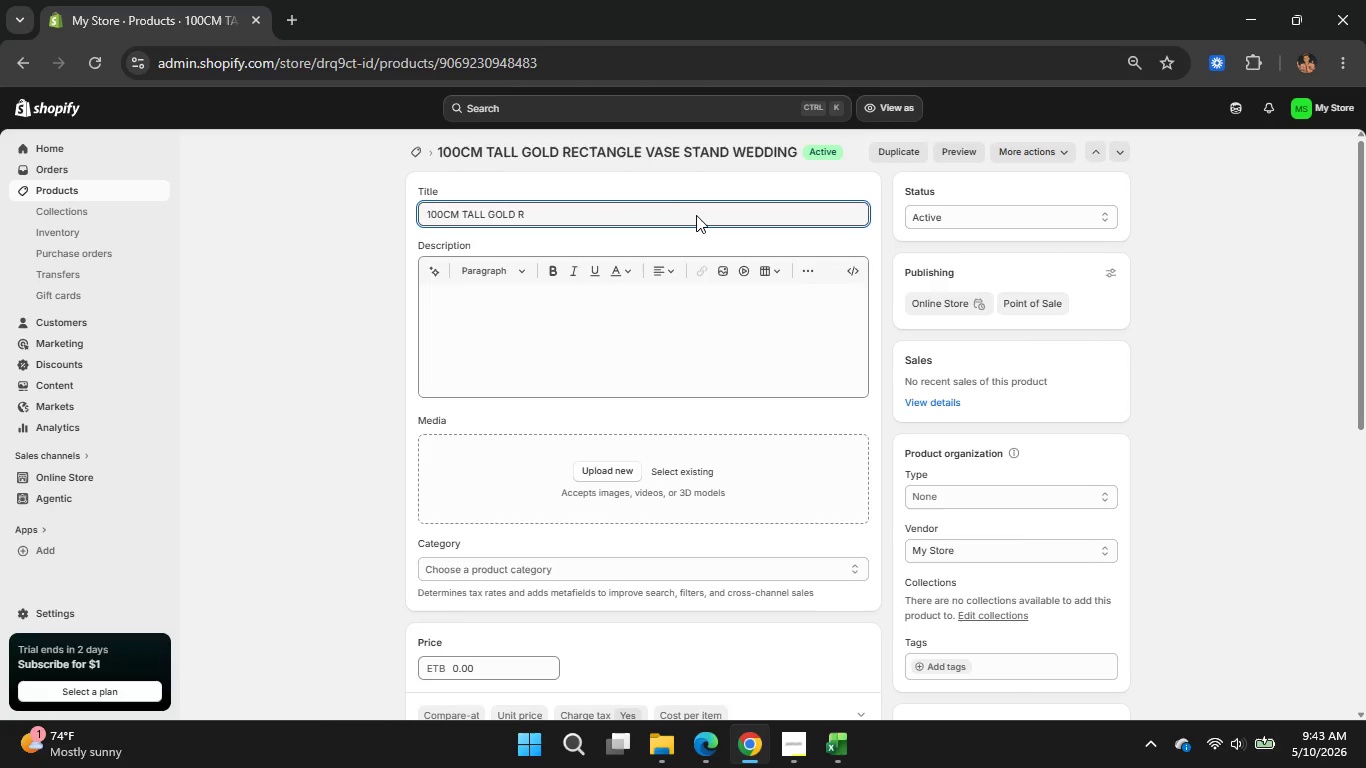 
hold_key(key=Backspace, duration=1.52)
 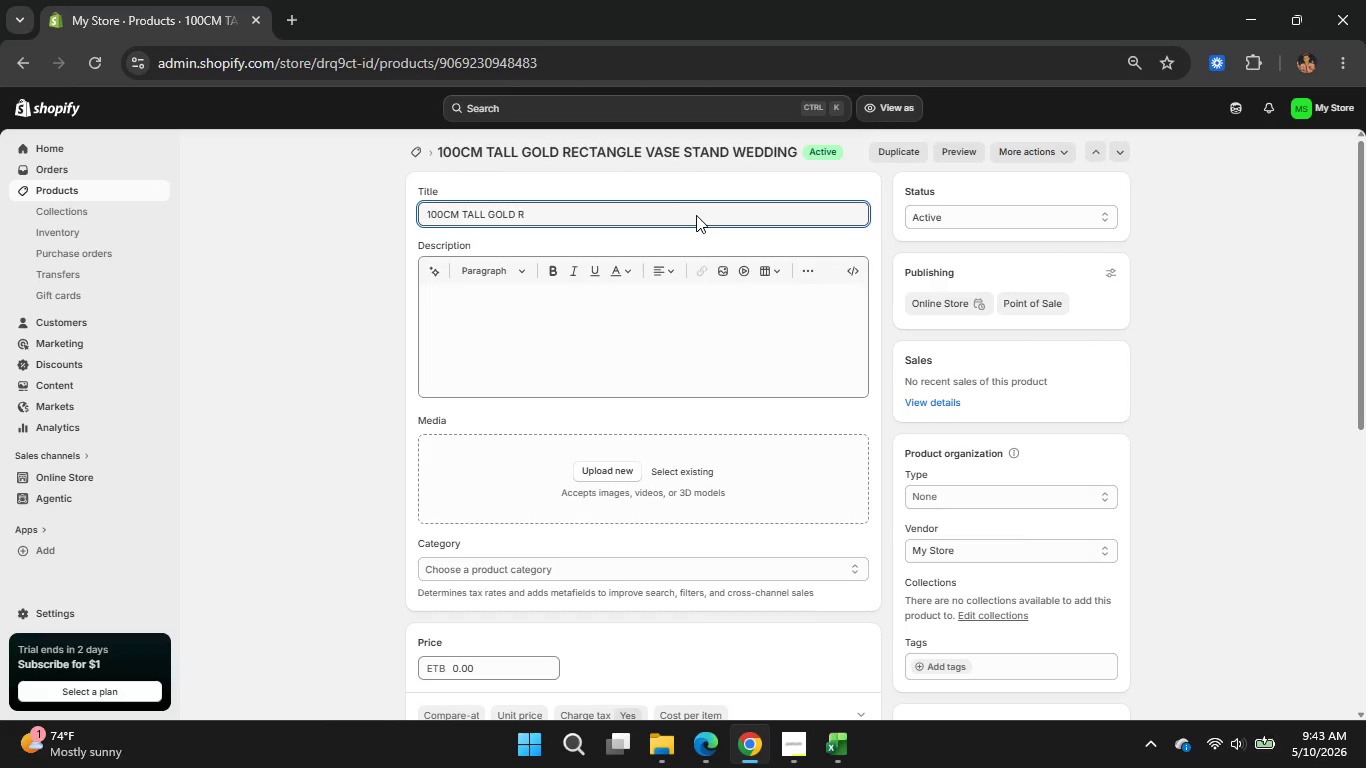 
hold_key(key=Backspace, duration=1.52)
 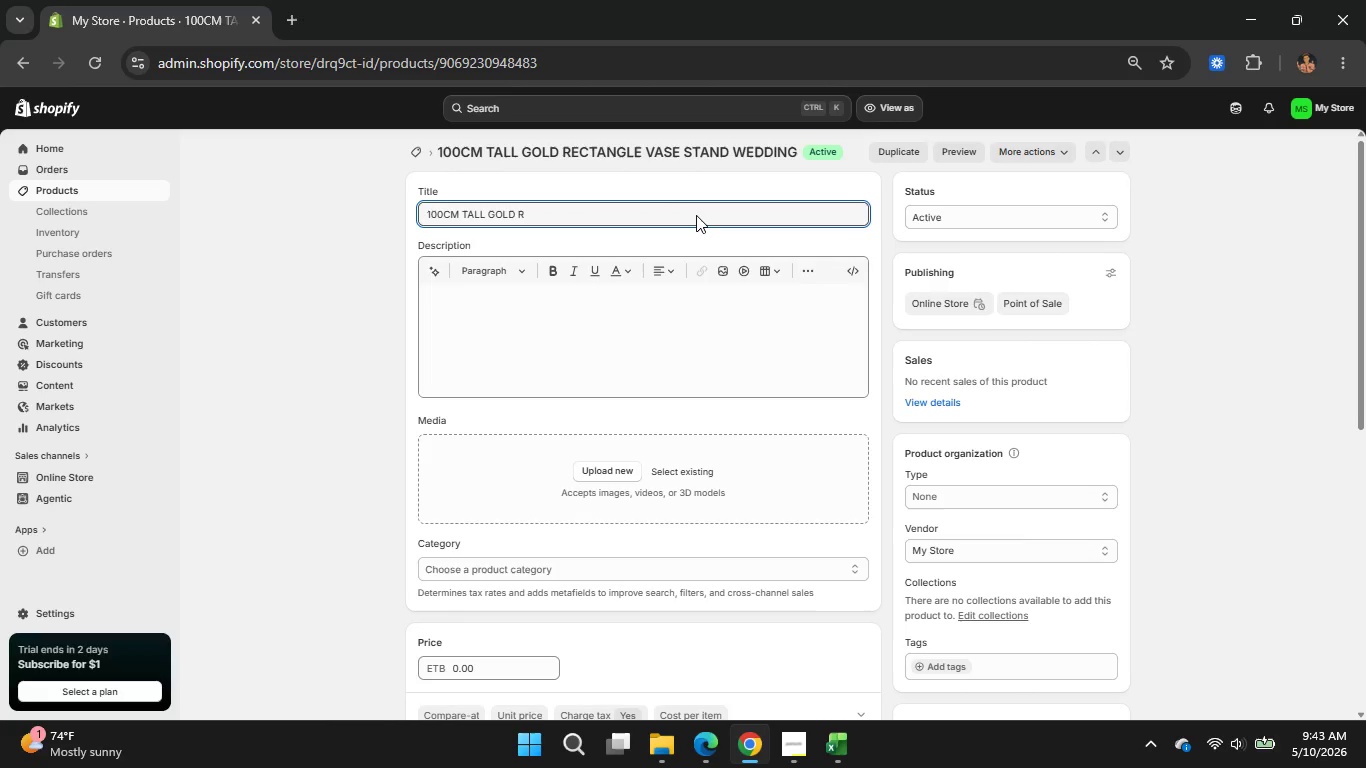 
hold_key(key=Backspace, duration=1.51)
 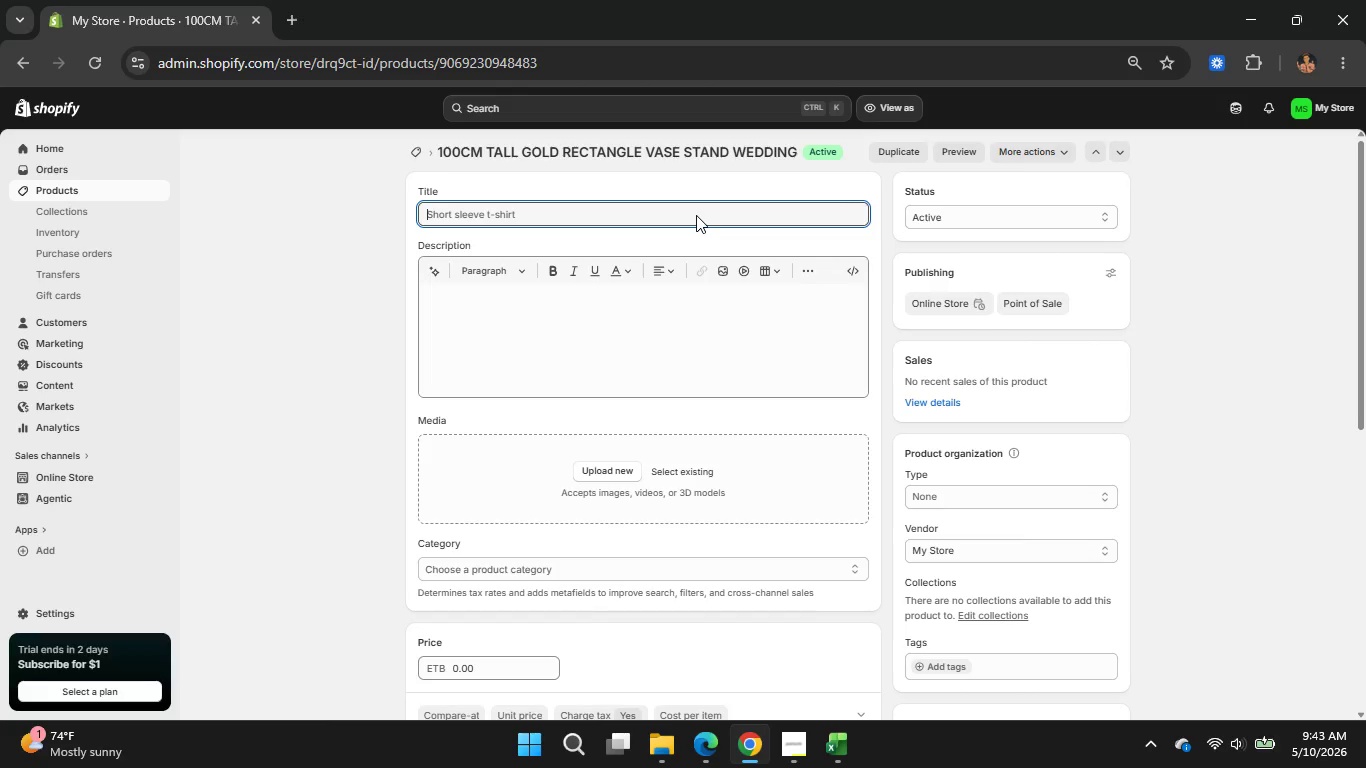 
hold_key(key=Backspace, duration=1.52)
 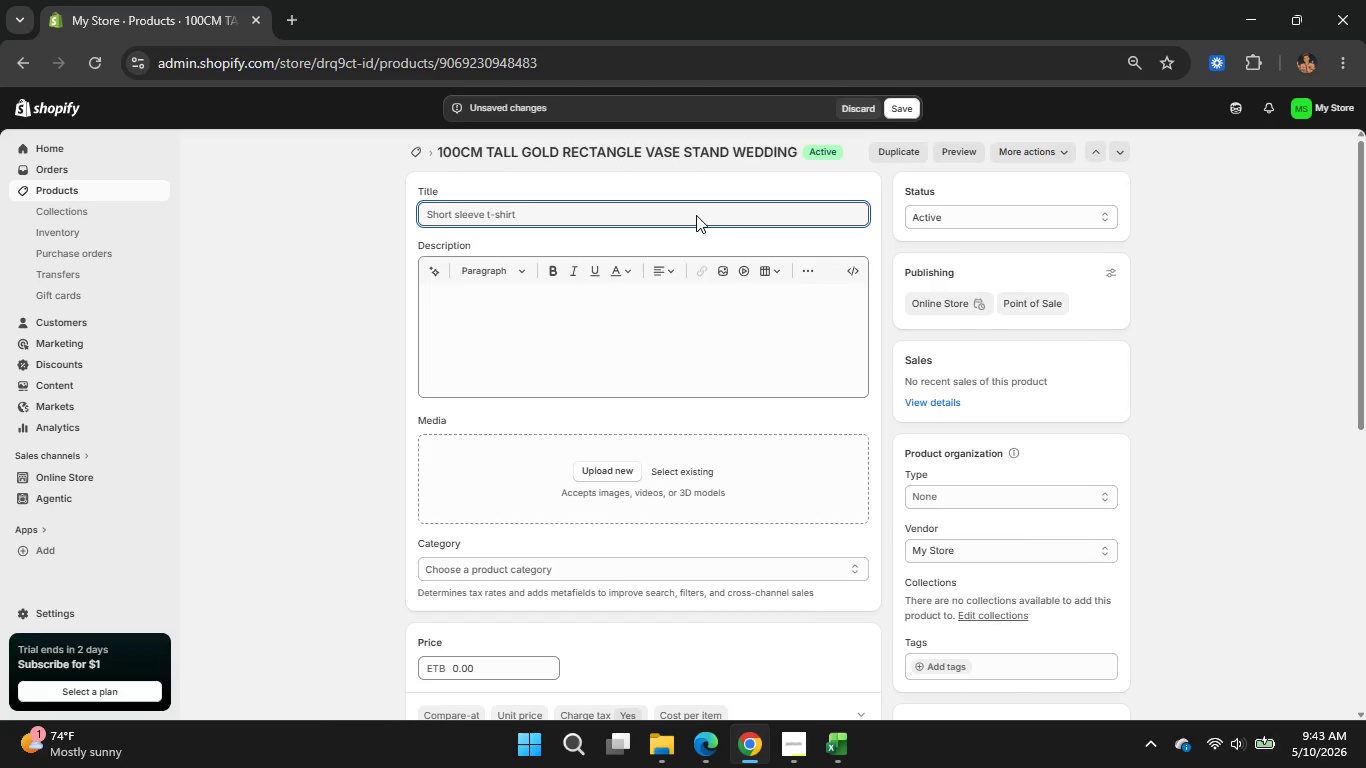 
hold_key(key=Backspace, duration=1.5)
 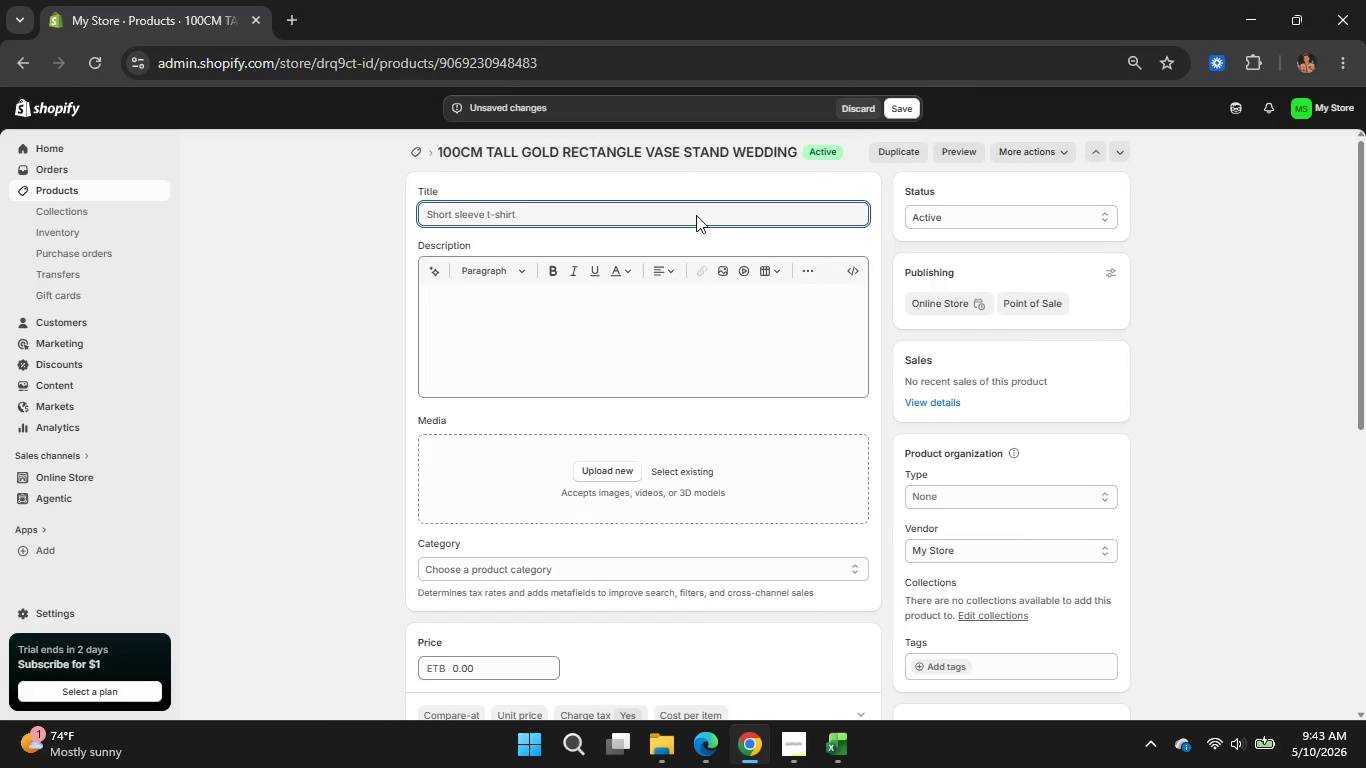 
hold_key(key=Backspace, duration=1.52)
 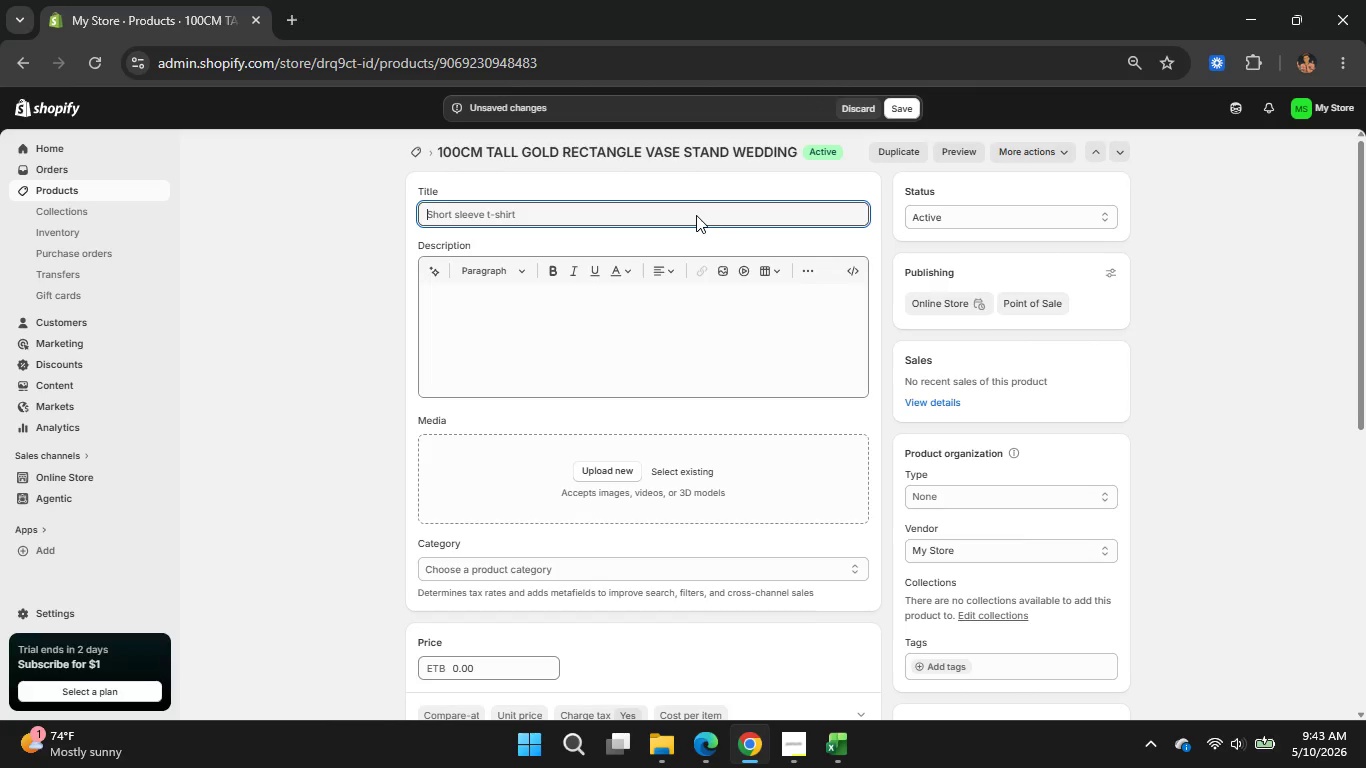 
hold_key(key=Backspace, duration=1.51)
 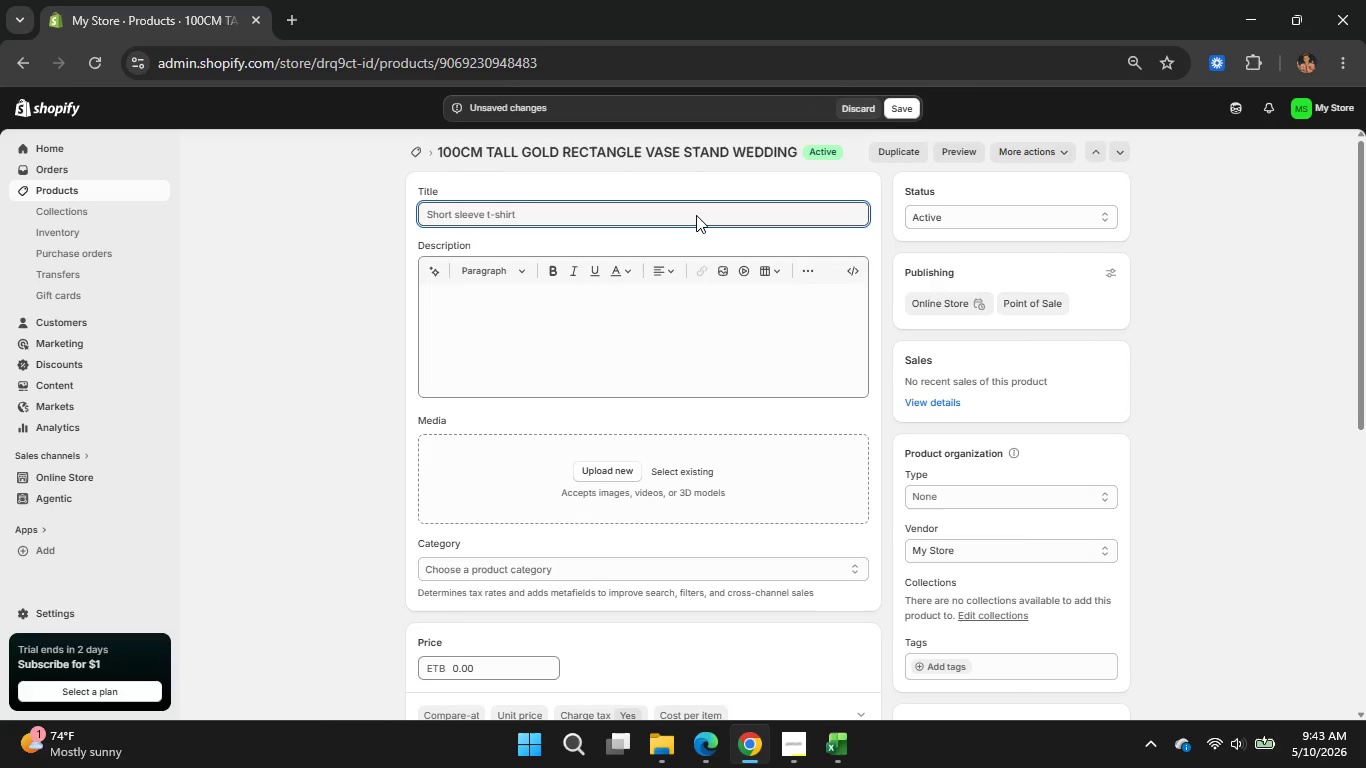 
key(Backspace)
 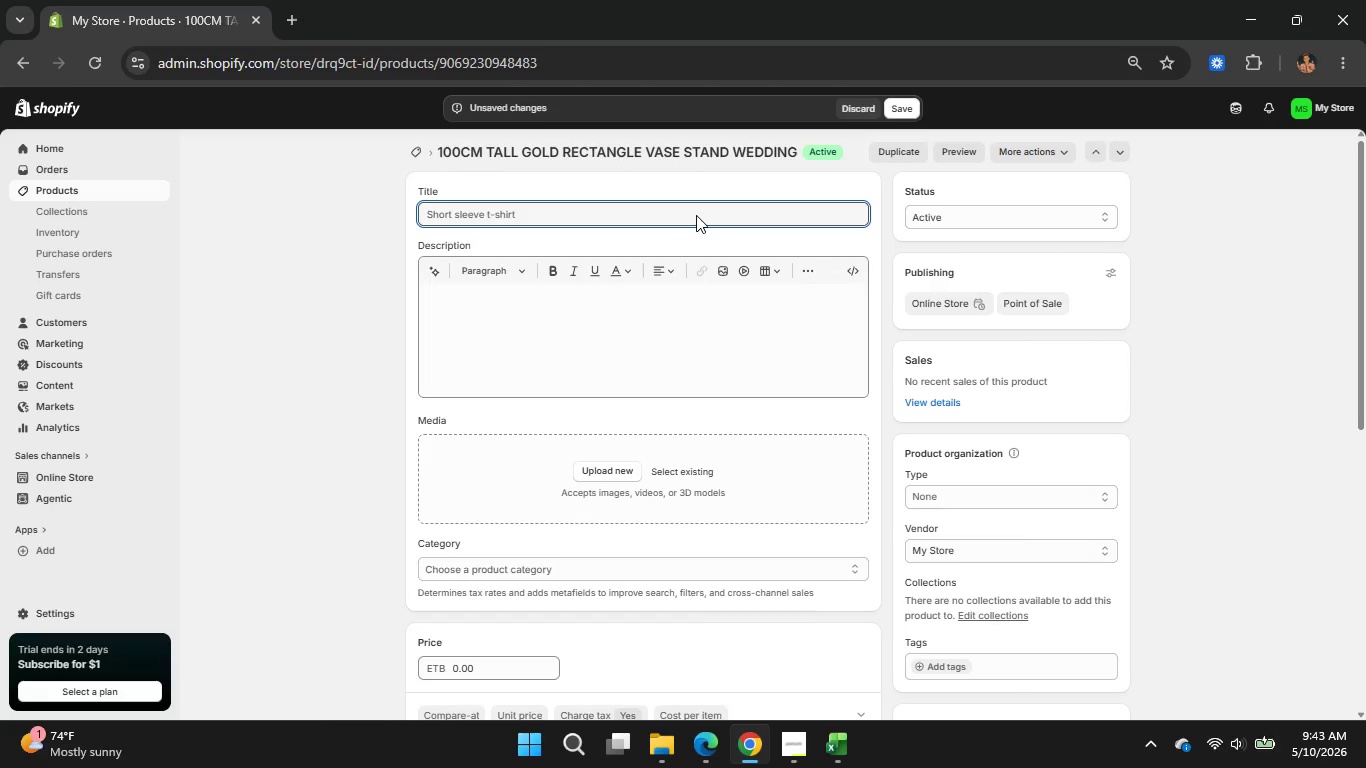 
wait(6.5)
 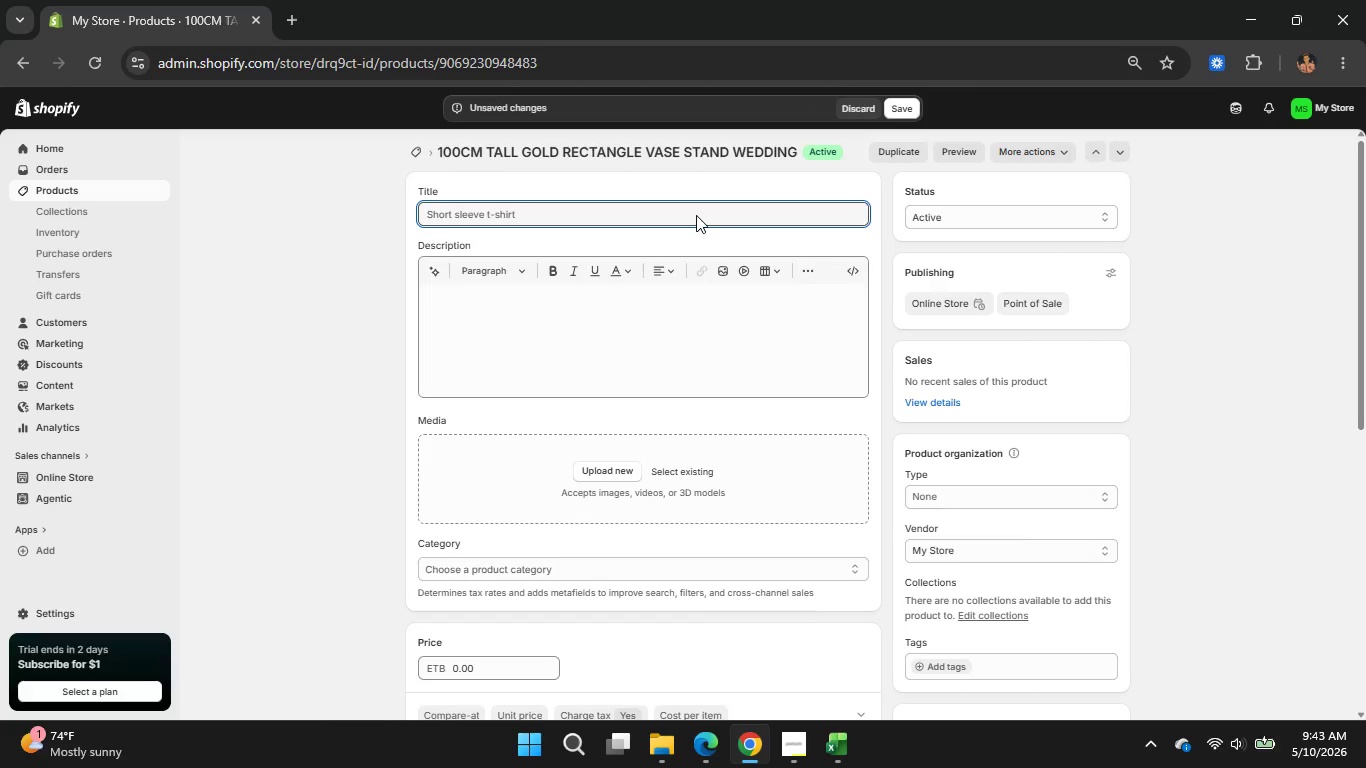 
type(Tall Gold )
 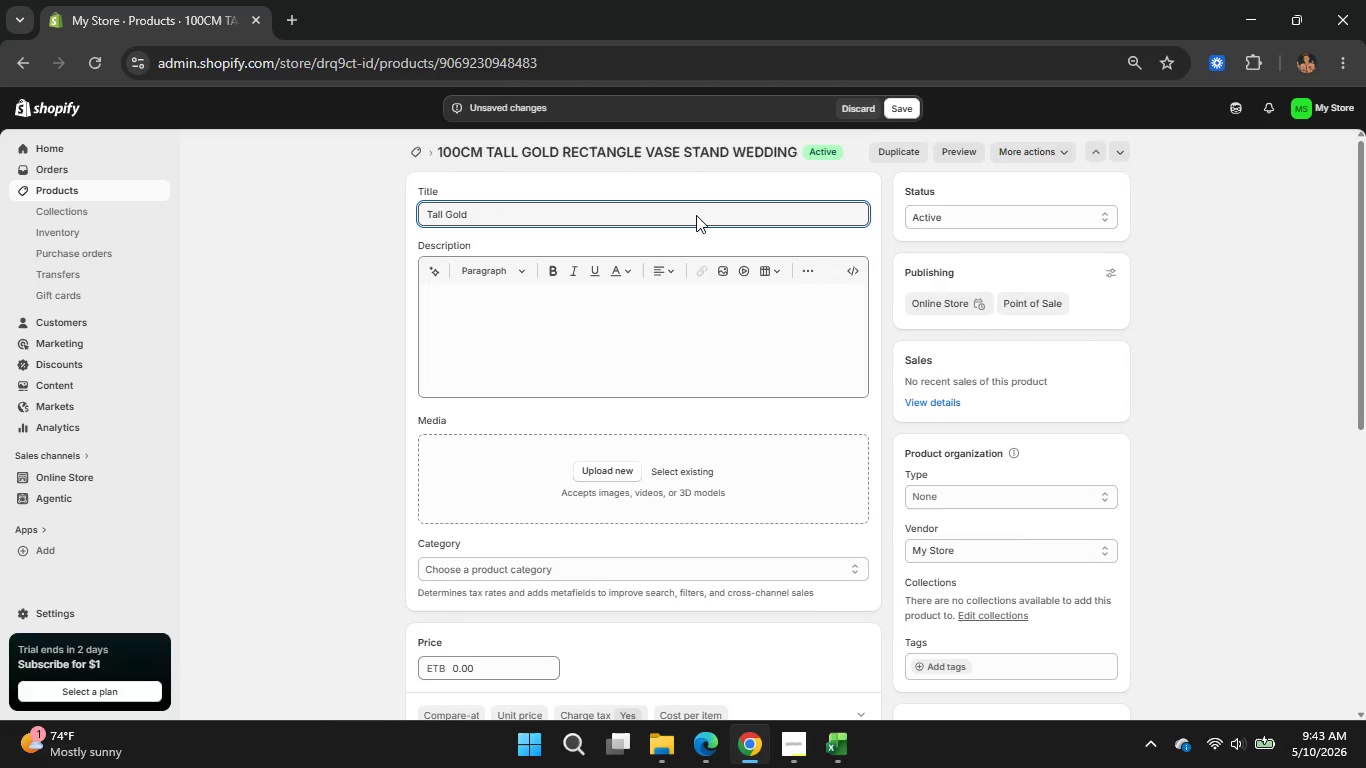 
type(Rectangle Vase Stand for )
 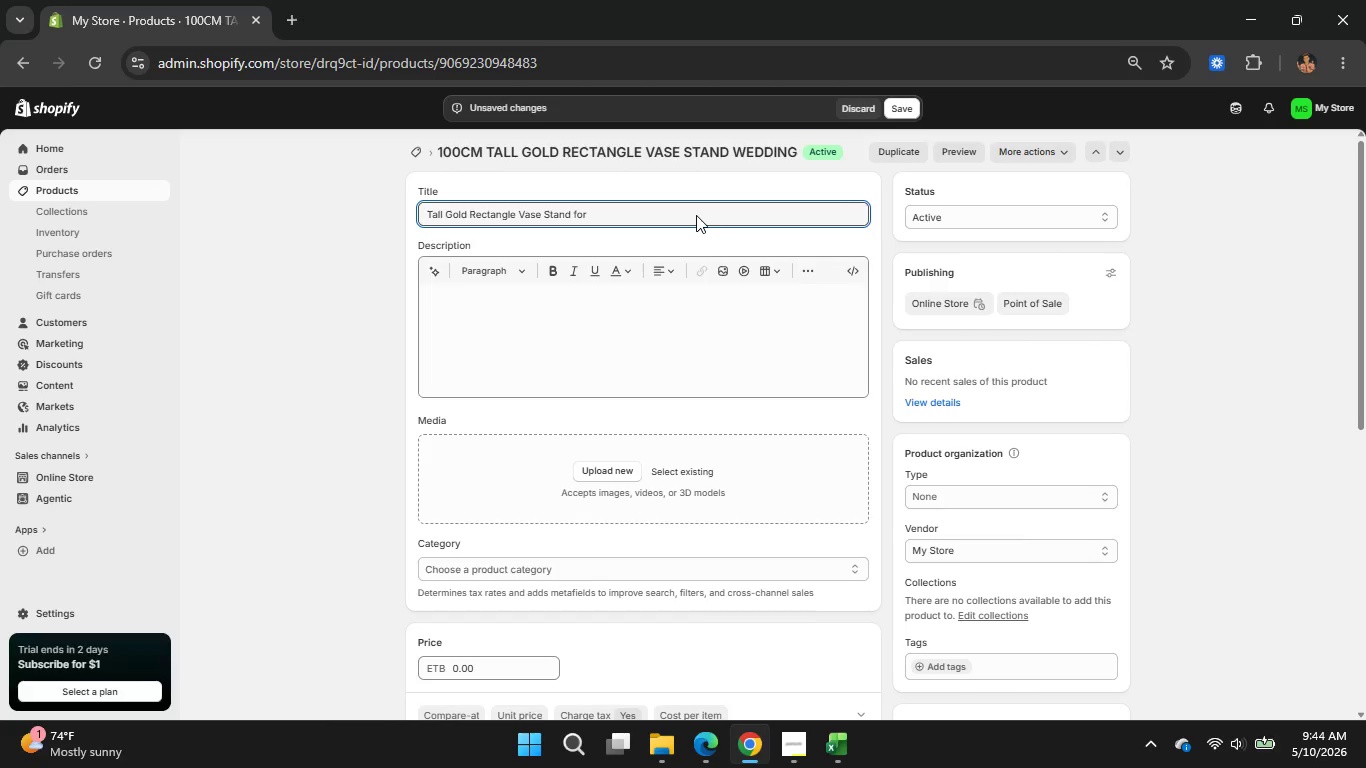 
wait(6.66)
 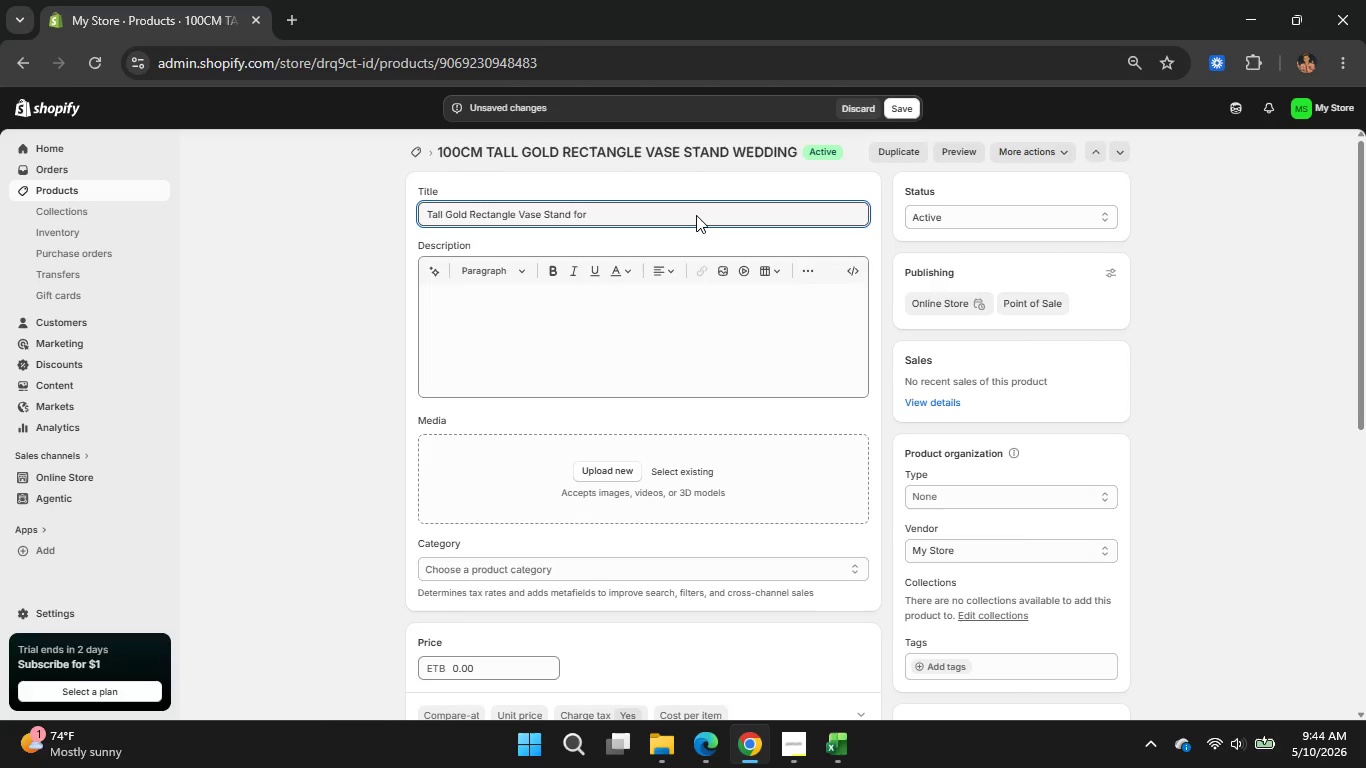 
type(Wedding Floral Displays)
 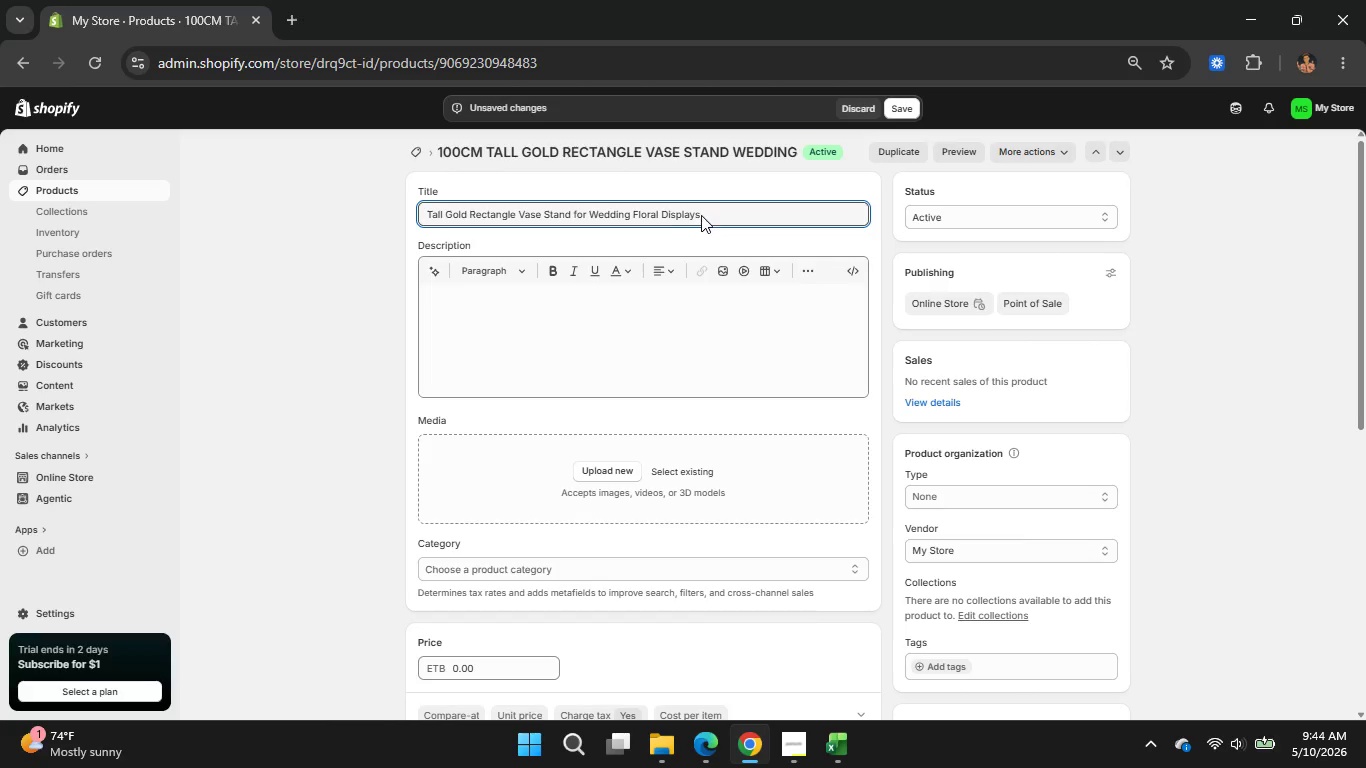 
wait(9.94)
 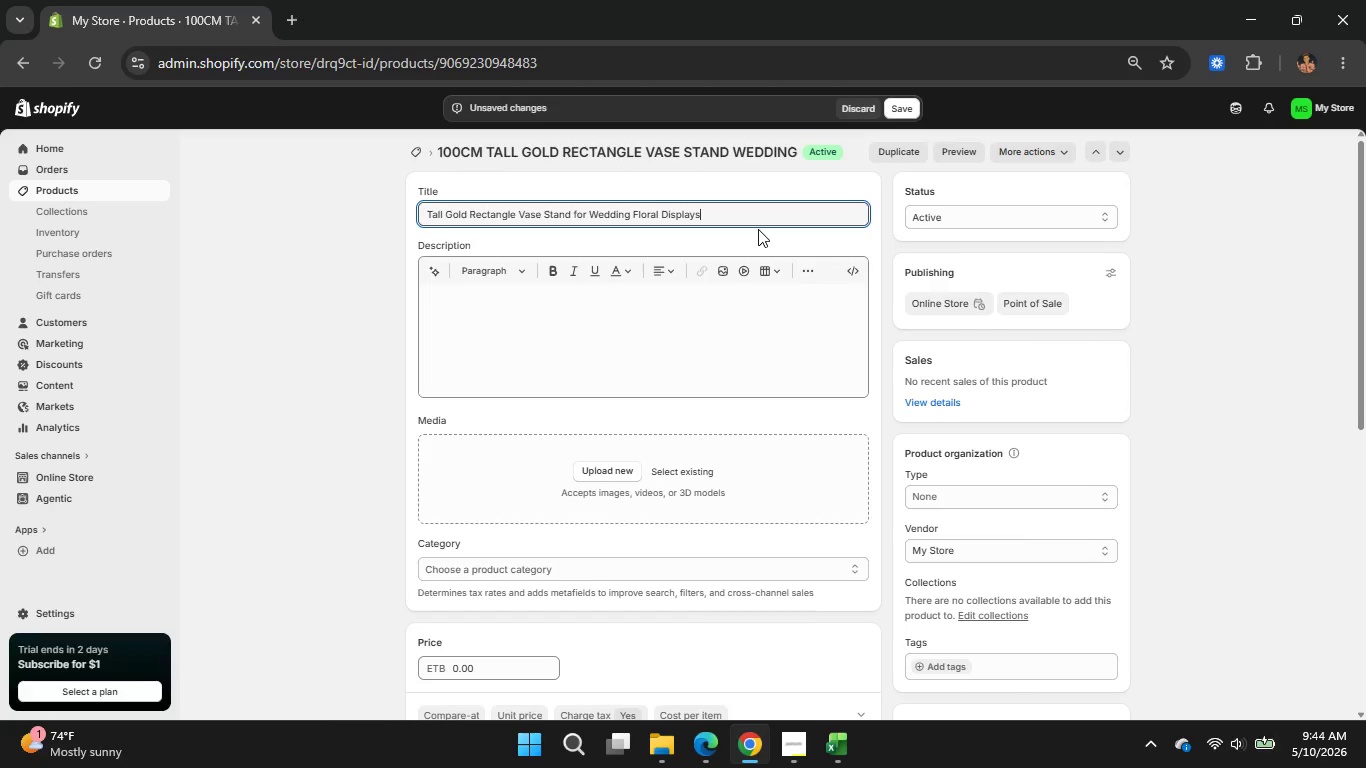 
left_click([686, 315])
 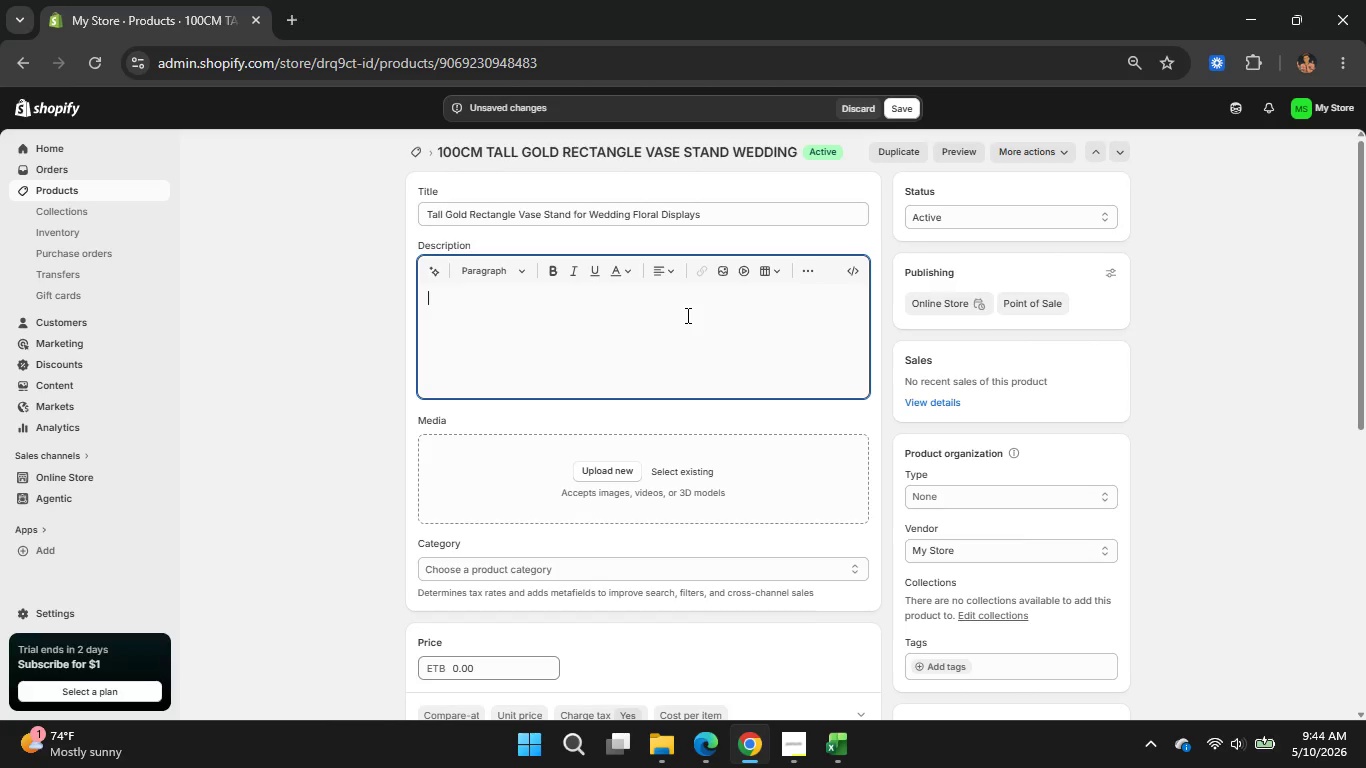 
wait(19.36)
 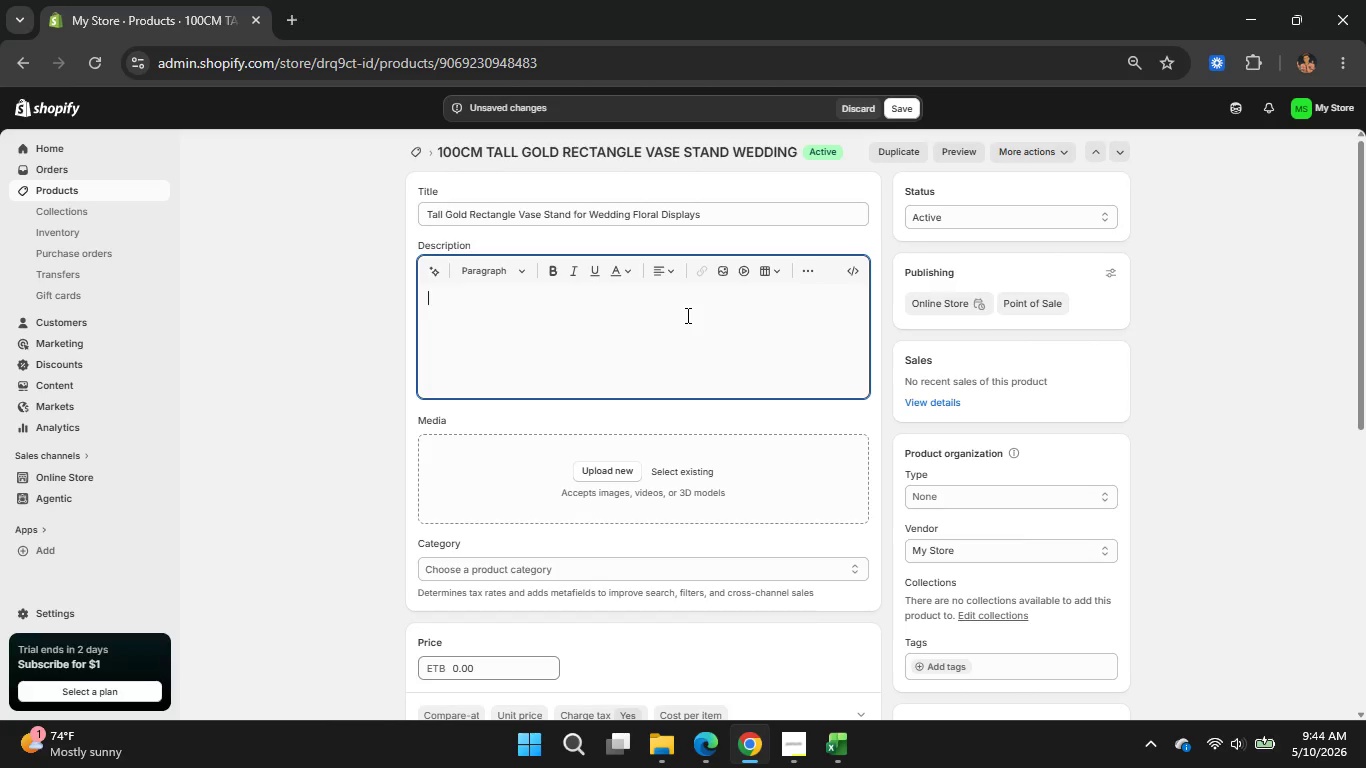 
type(Adding )
 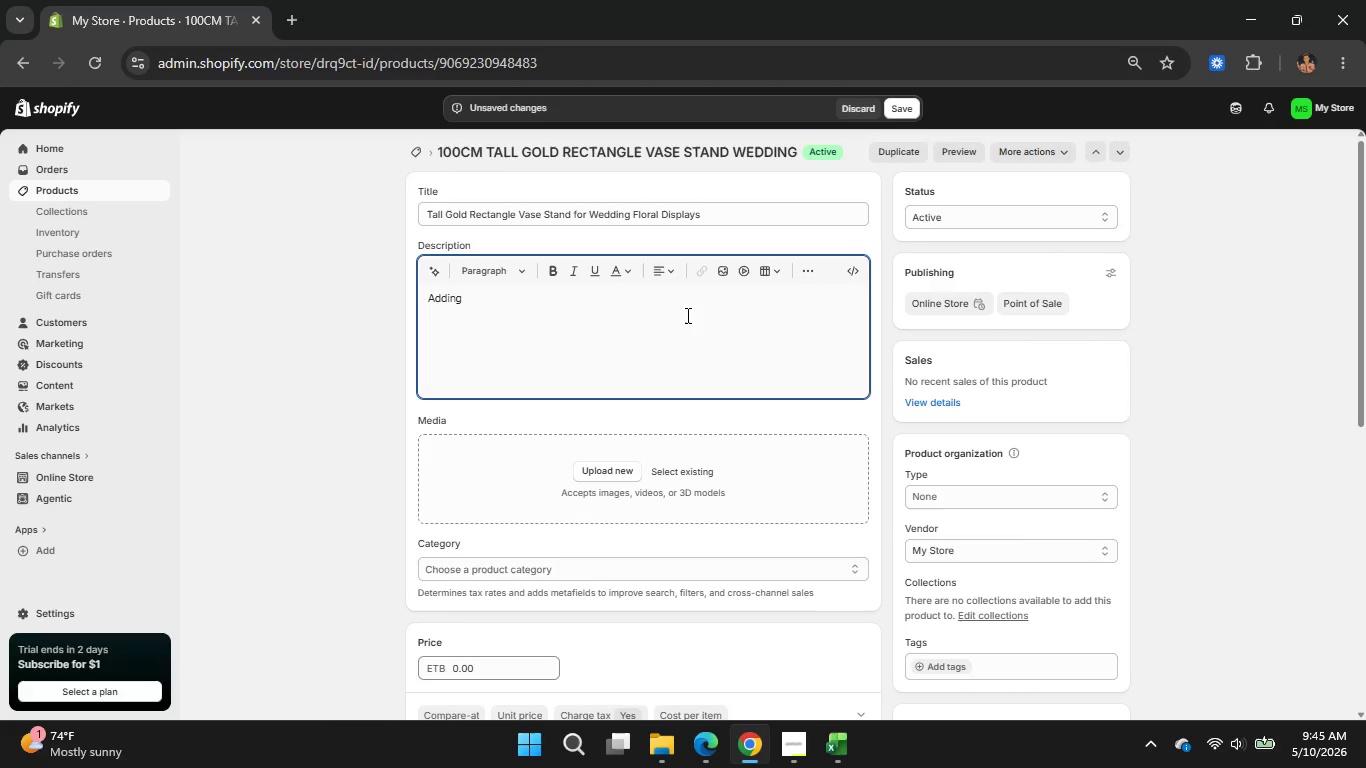 
type(height and sophistication )
 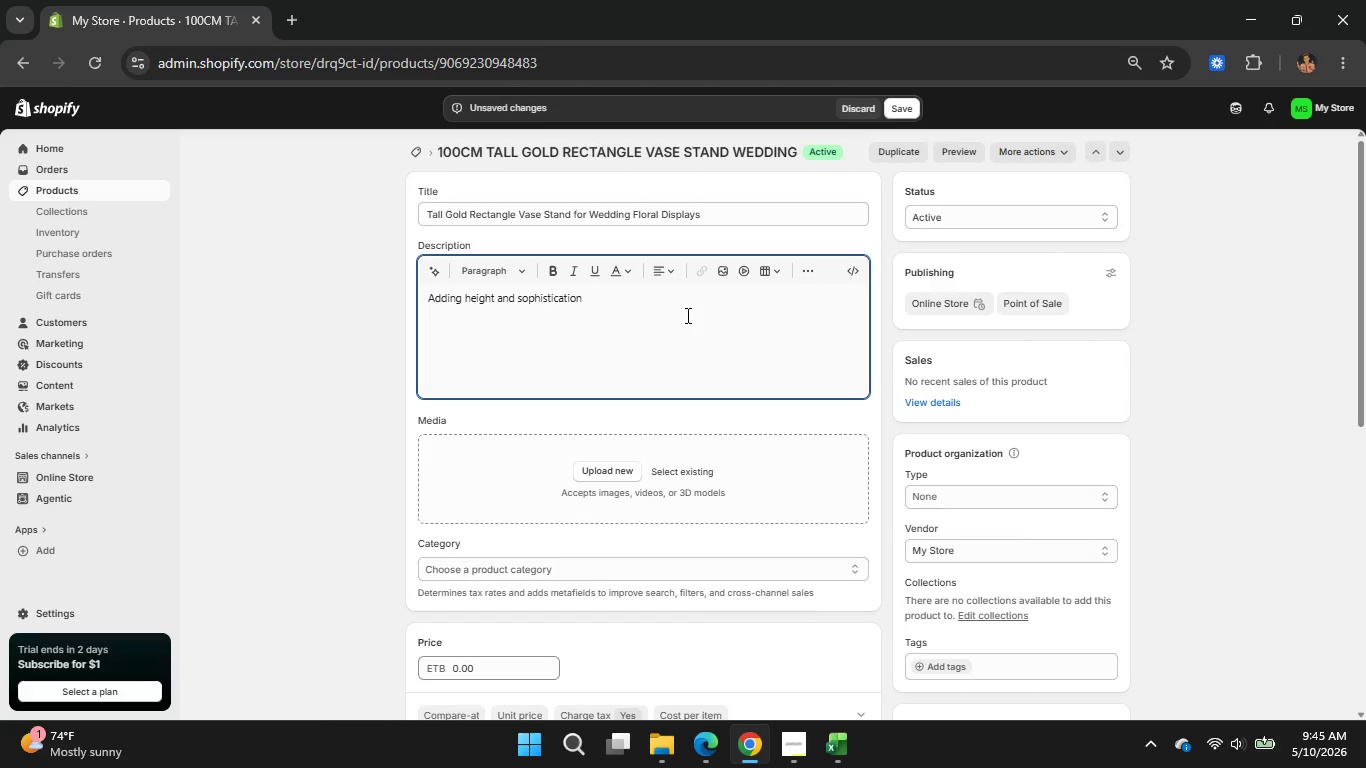 
type(to reception )
 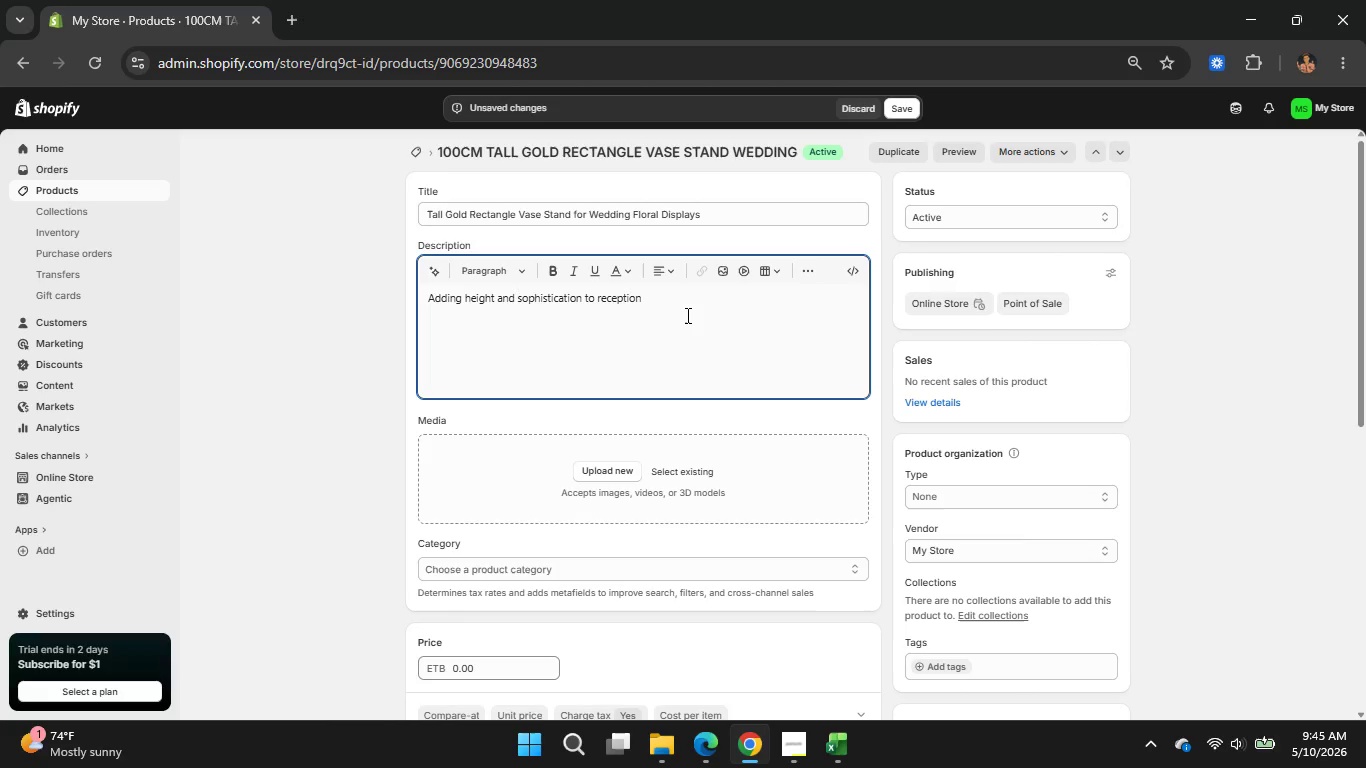 
wait(5.84)
 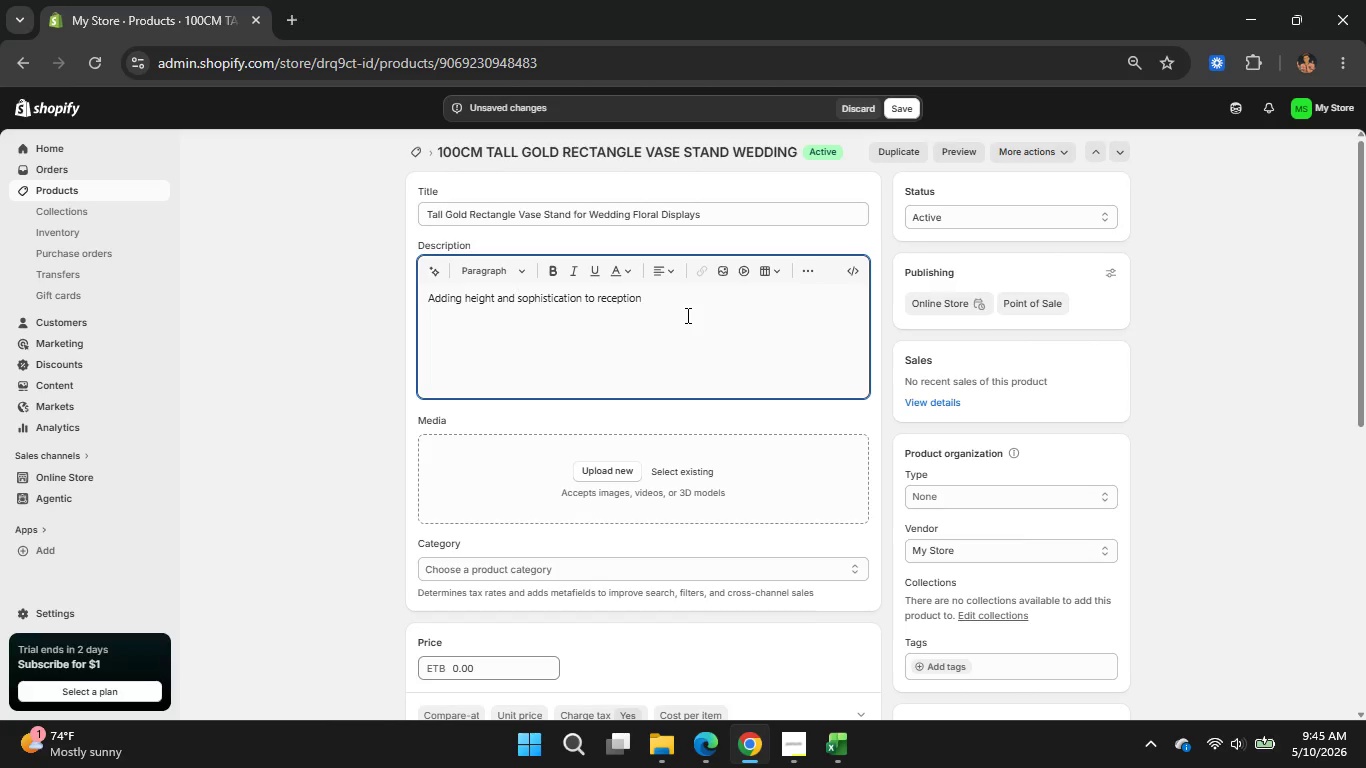 
type(decor with )
 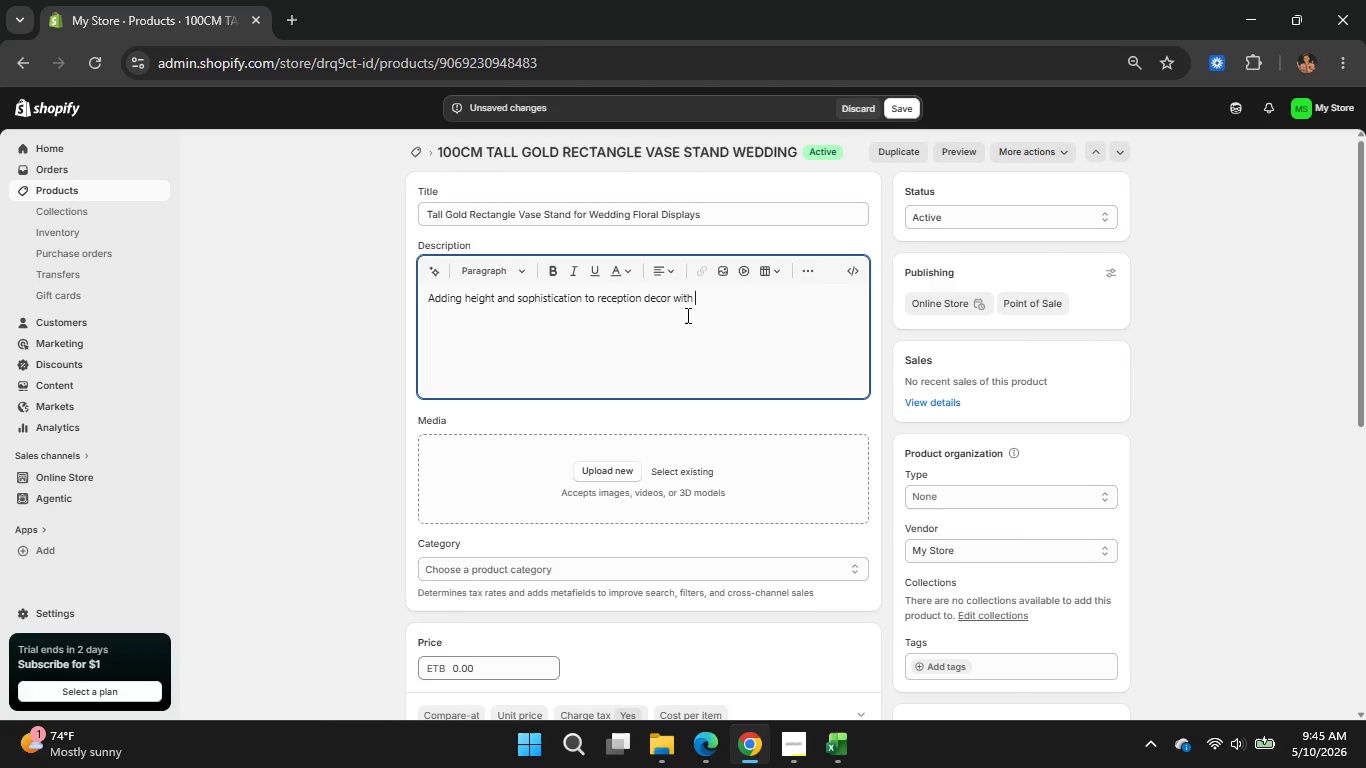 
type(this tall rectangular vq[Delete])
key(Backspace)
key(Backspace)
type(a)
key(Backspace)
type(vase stand designed )
 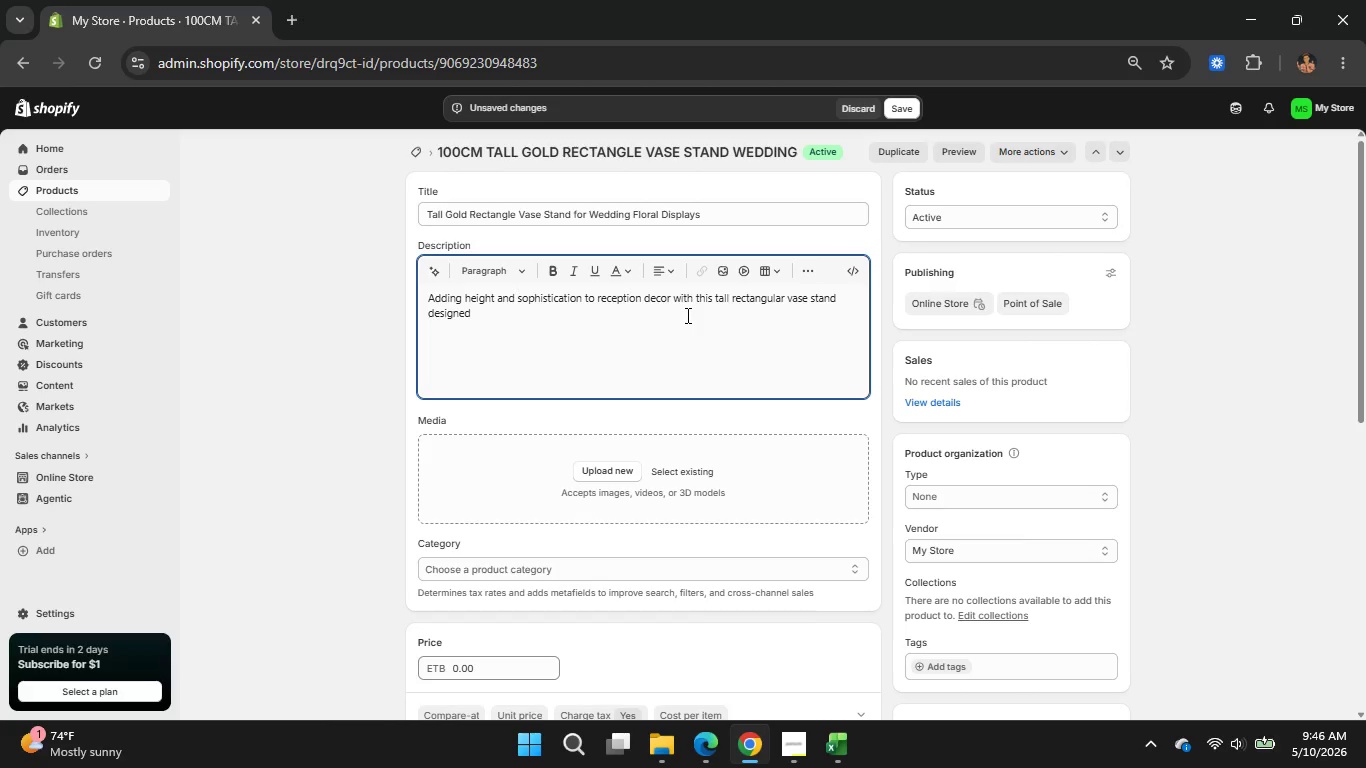 
type(for modern floral )
 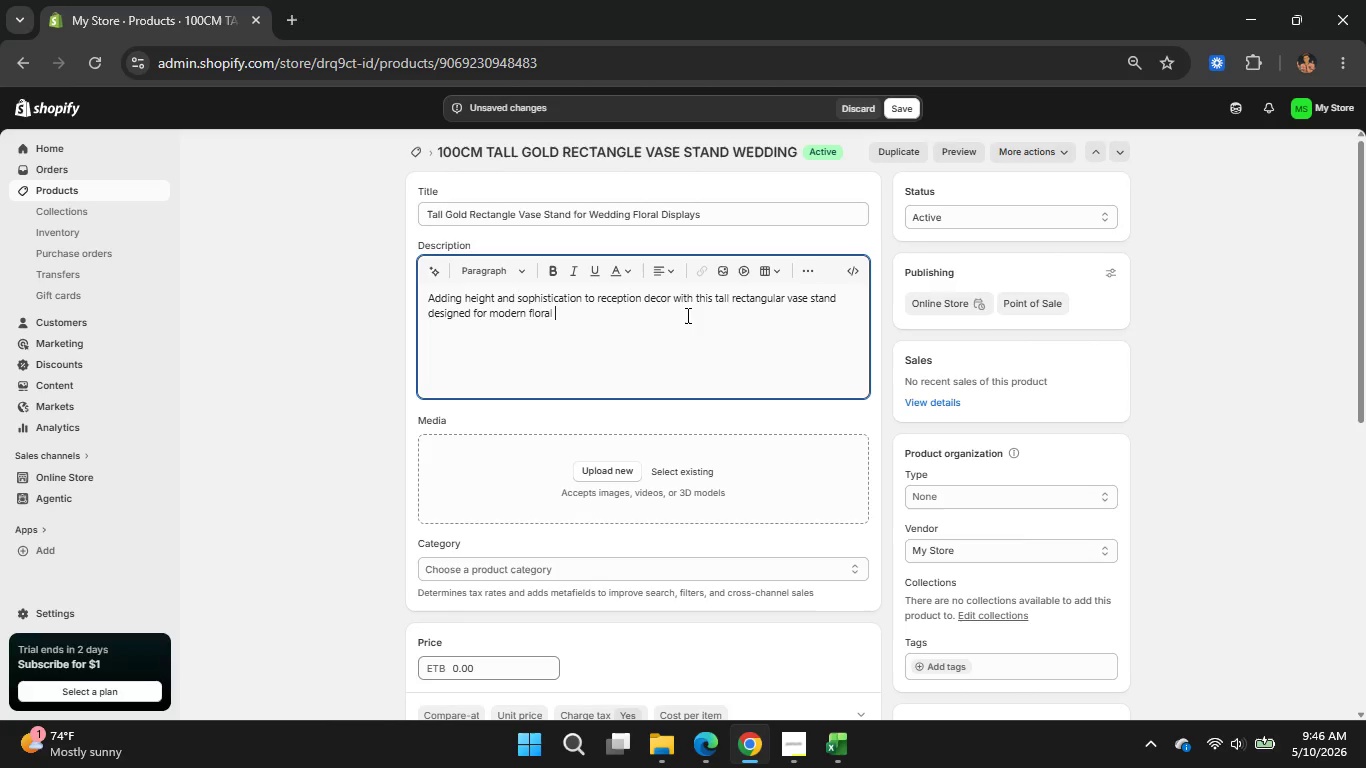 
wait(6.08)
 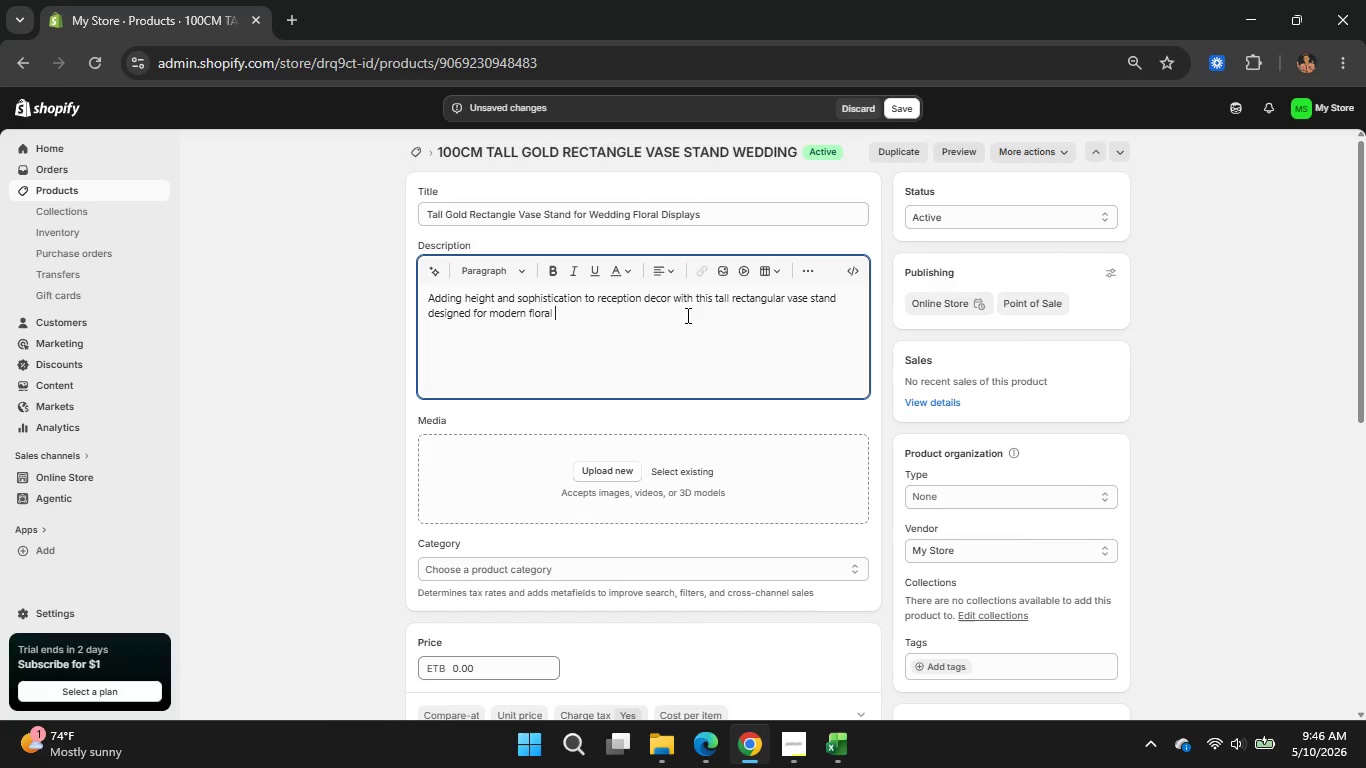 
type(styling and event)
 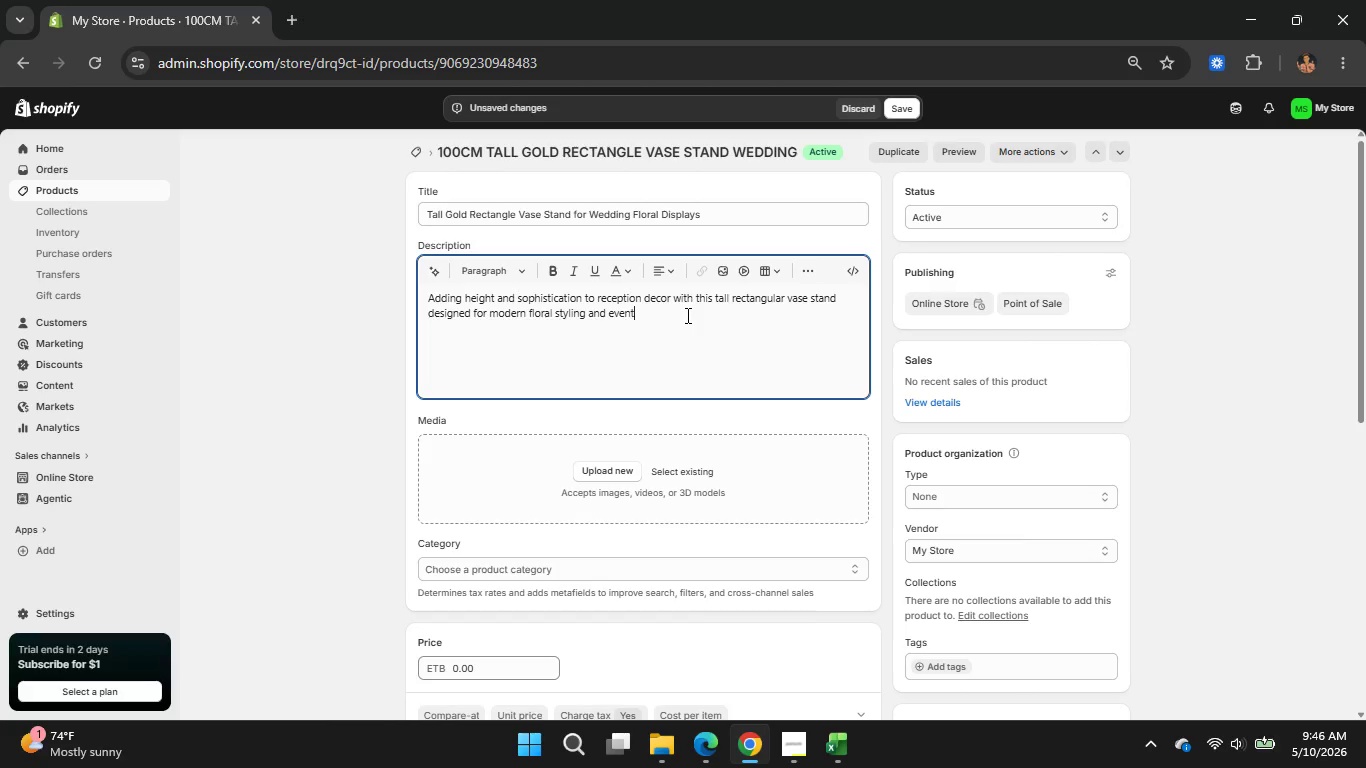 
wait(6.89)
 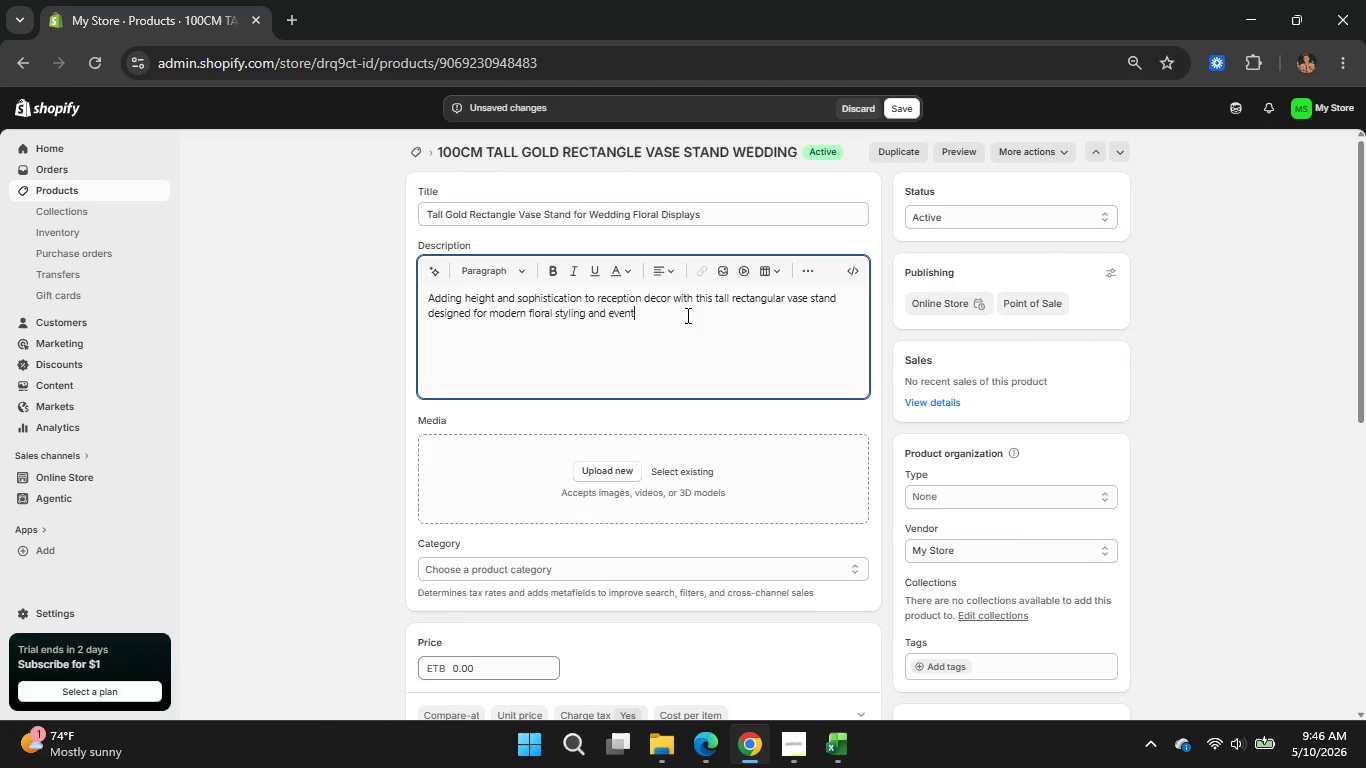 
type(centerpieces.)
 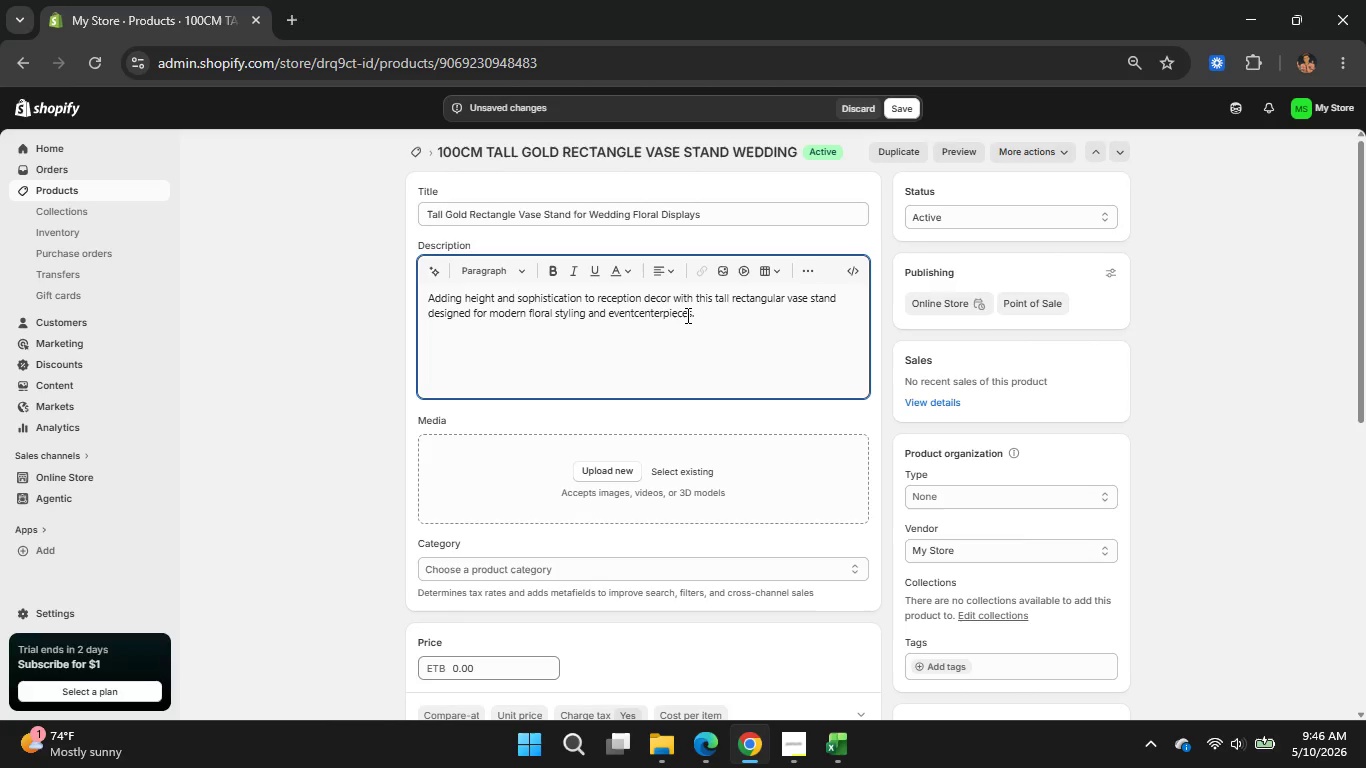 
key(Enter)
 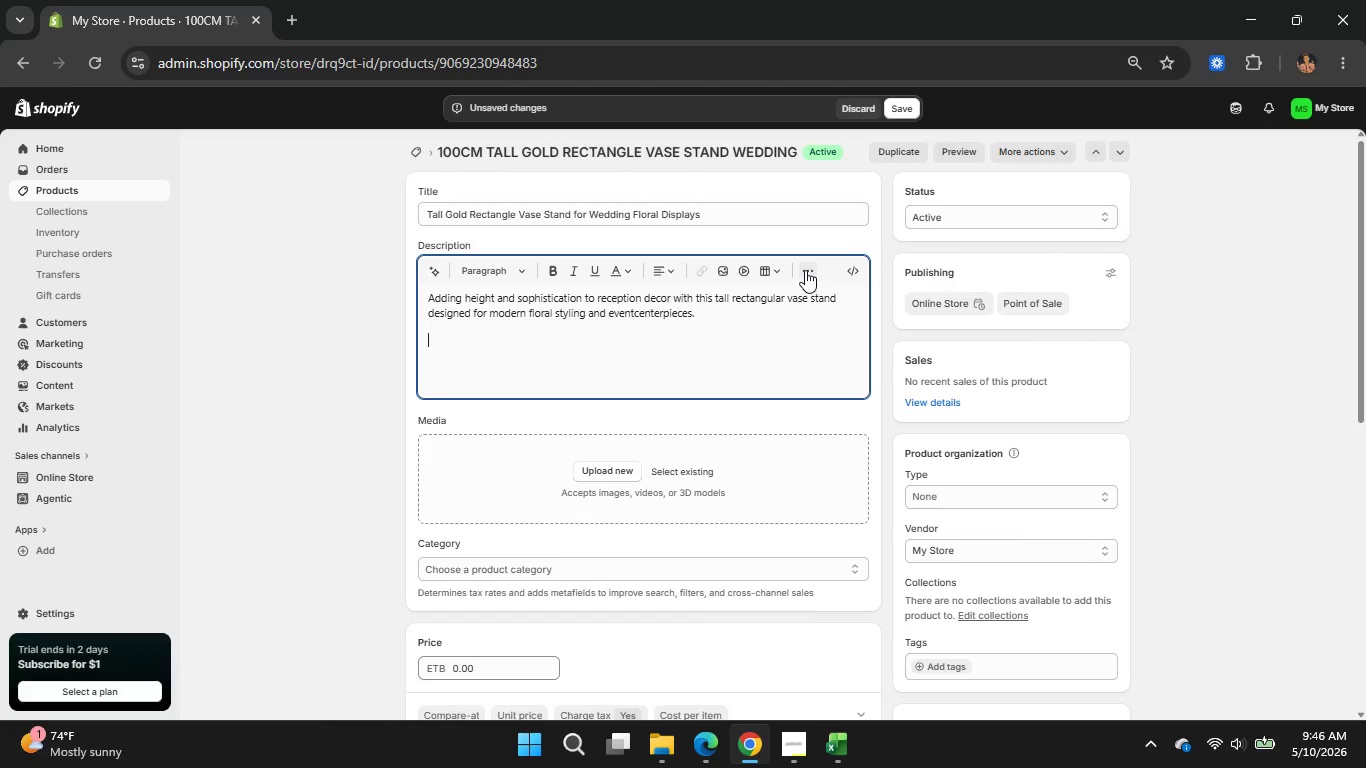 
left_click([805, 270])
 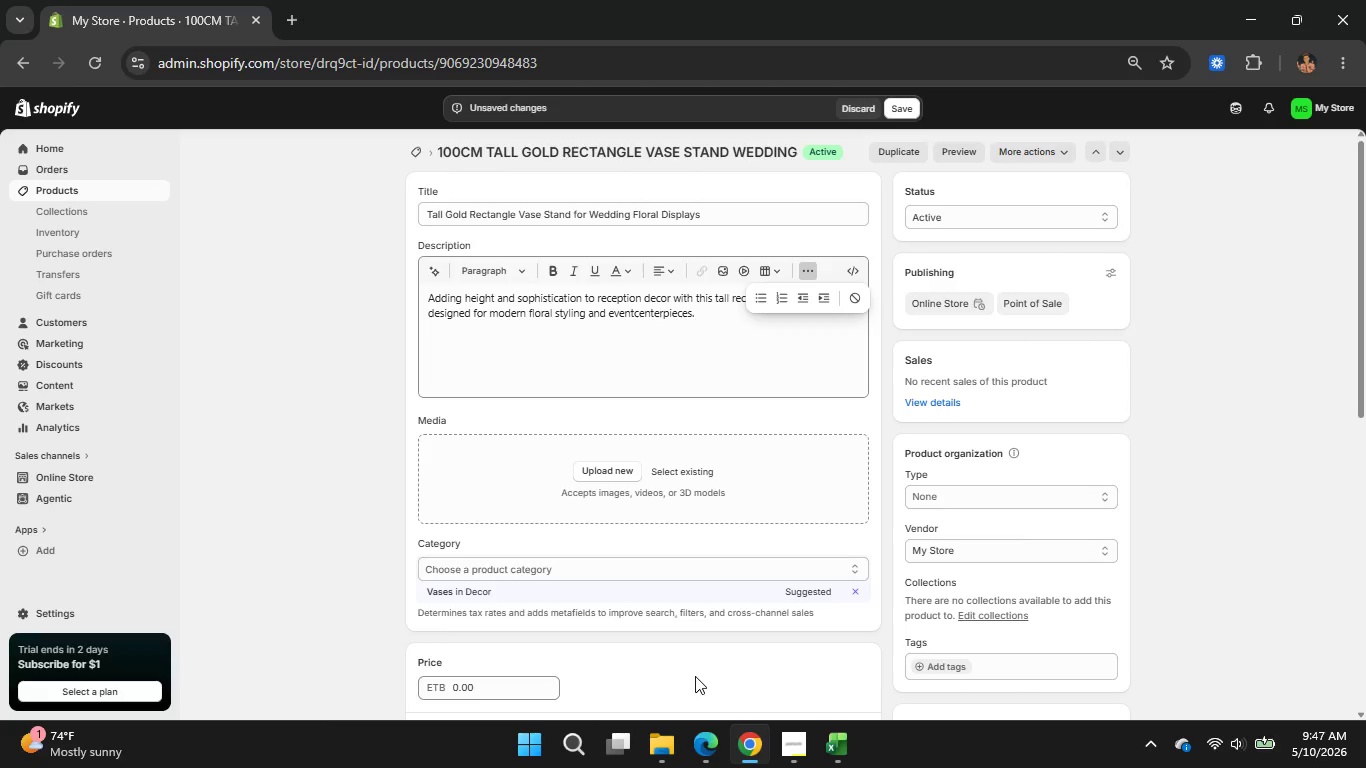 
wait(33.89)
 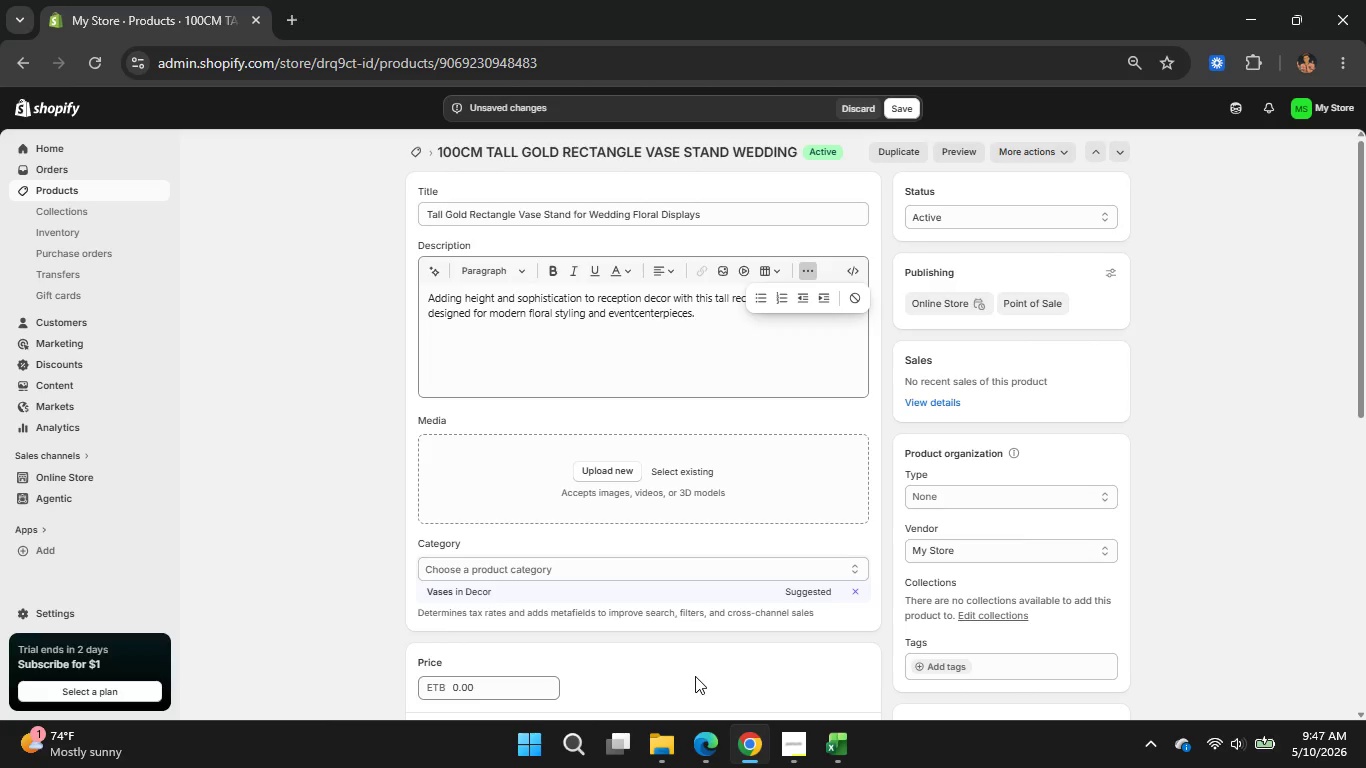 
left_click([570, 741])
 